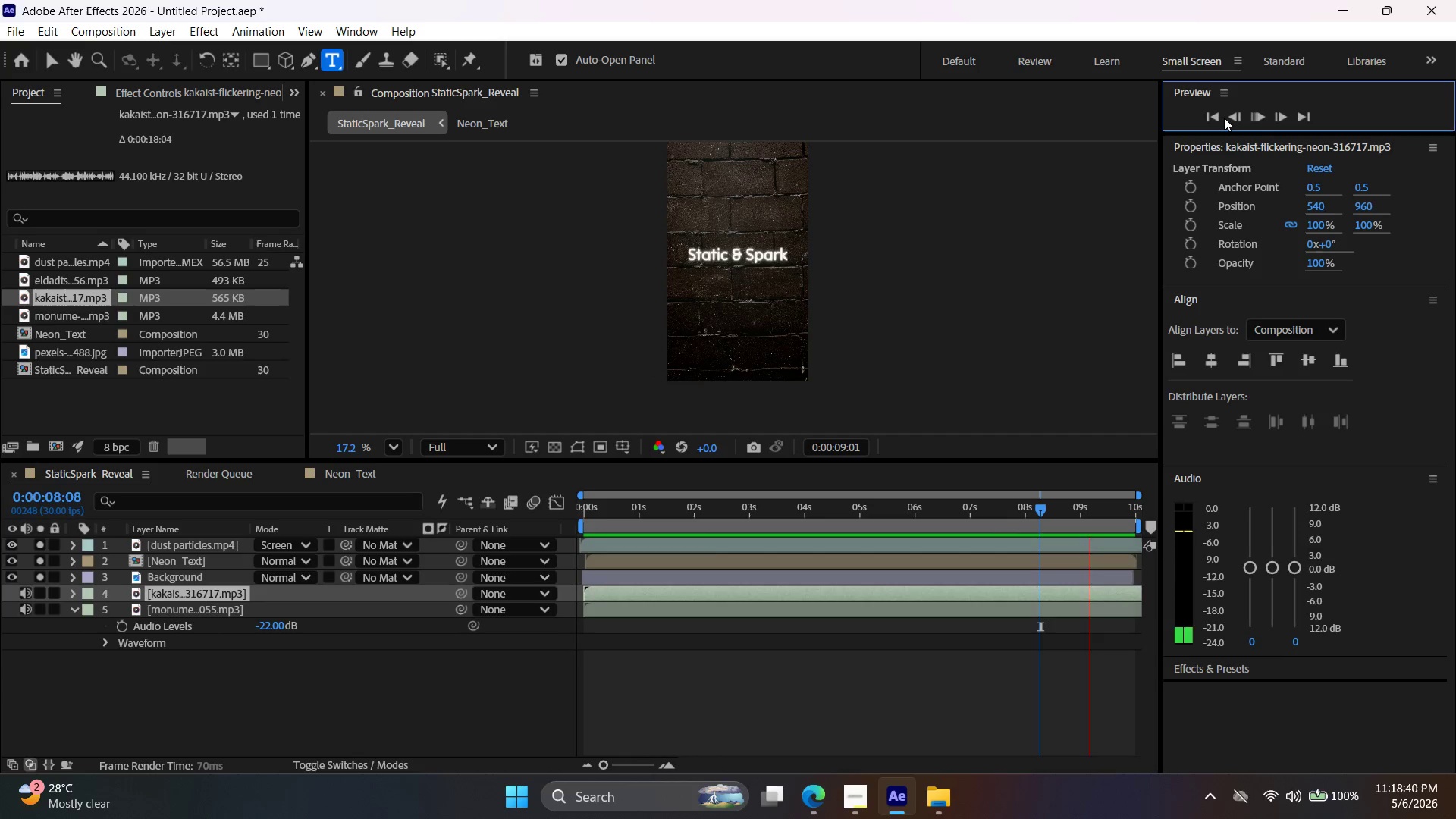 
left_click([1209, 118])
 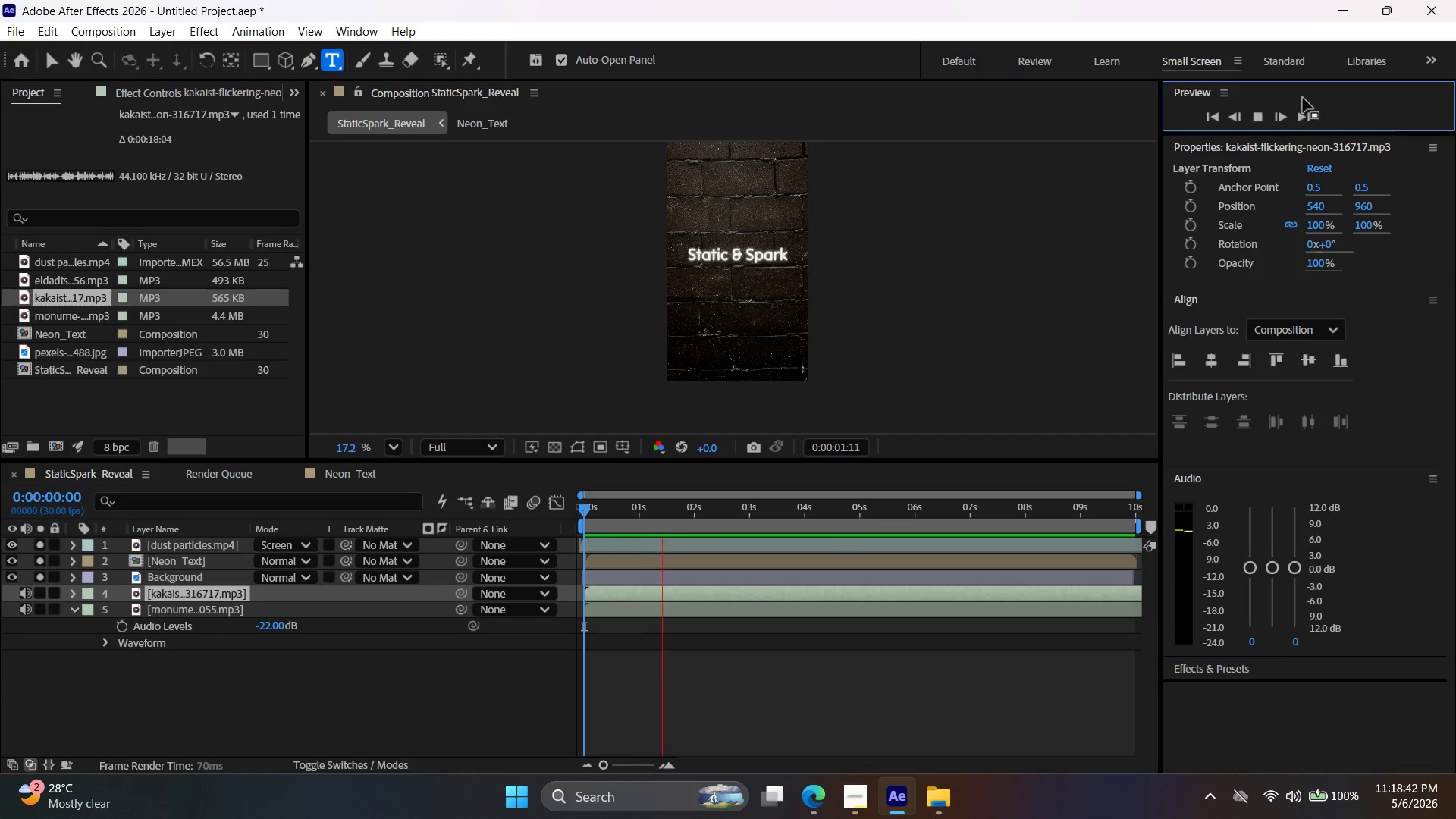 
left_click([1265, 117])
 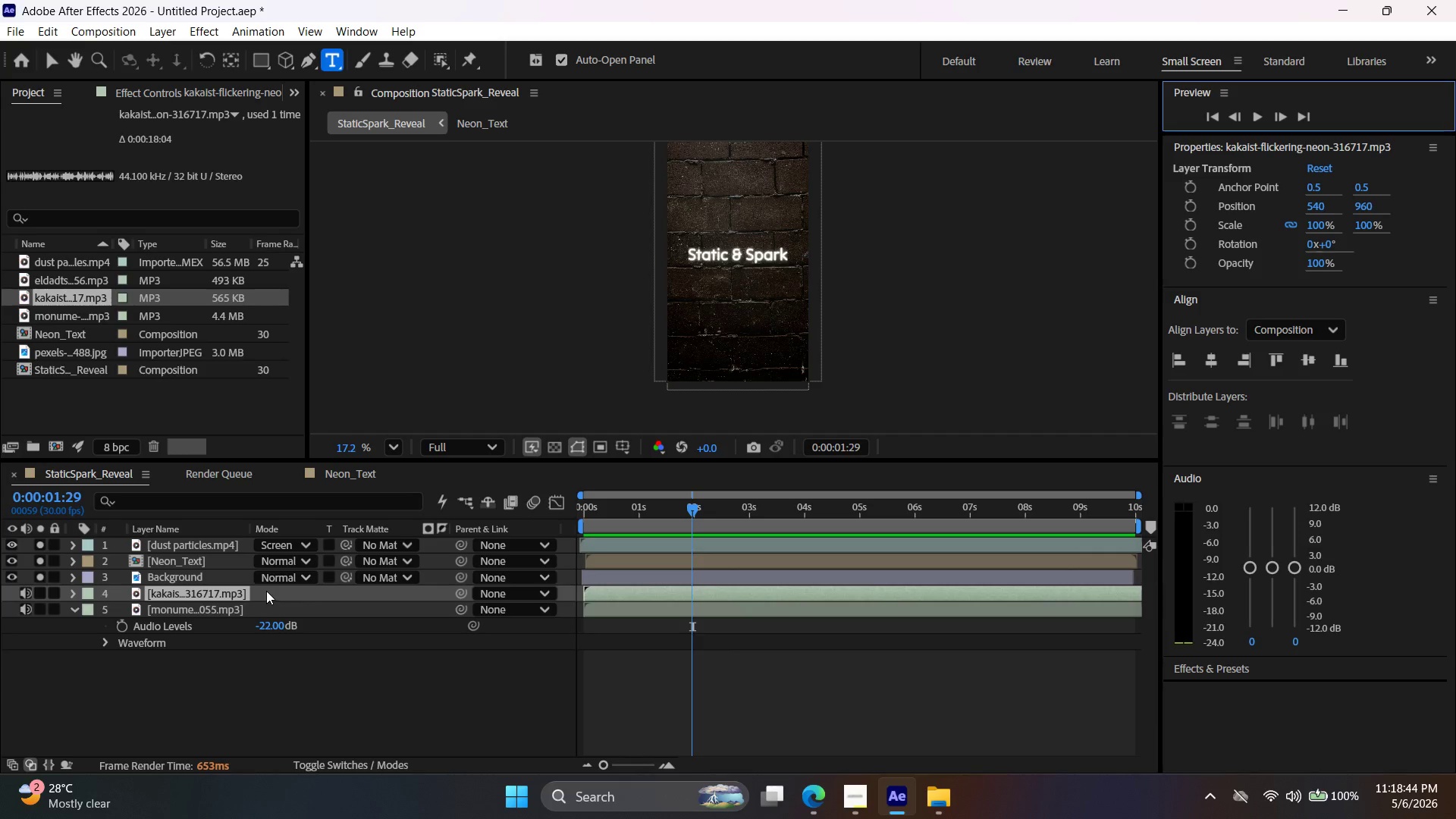 
key(L)
 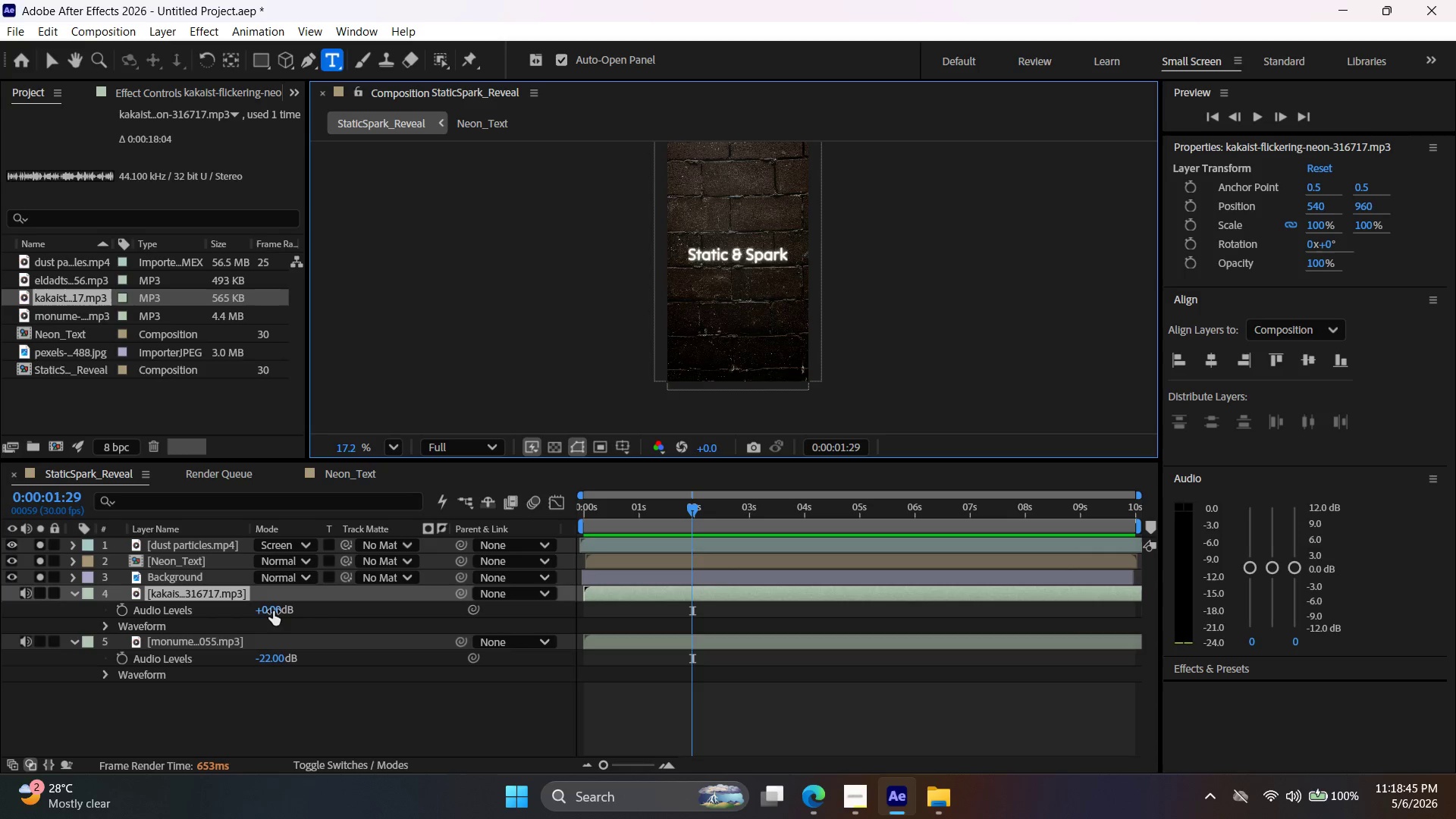 
left_click_drag(start_coordinate=[272, 610], to_coordinate=[257, 613])
 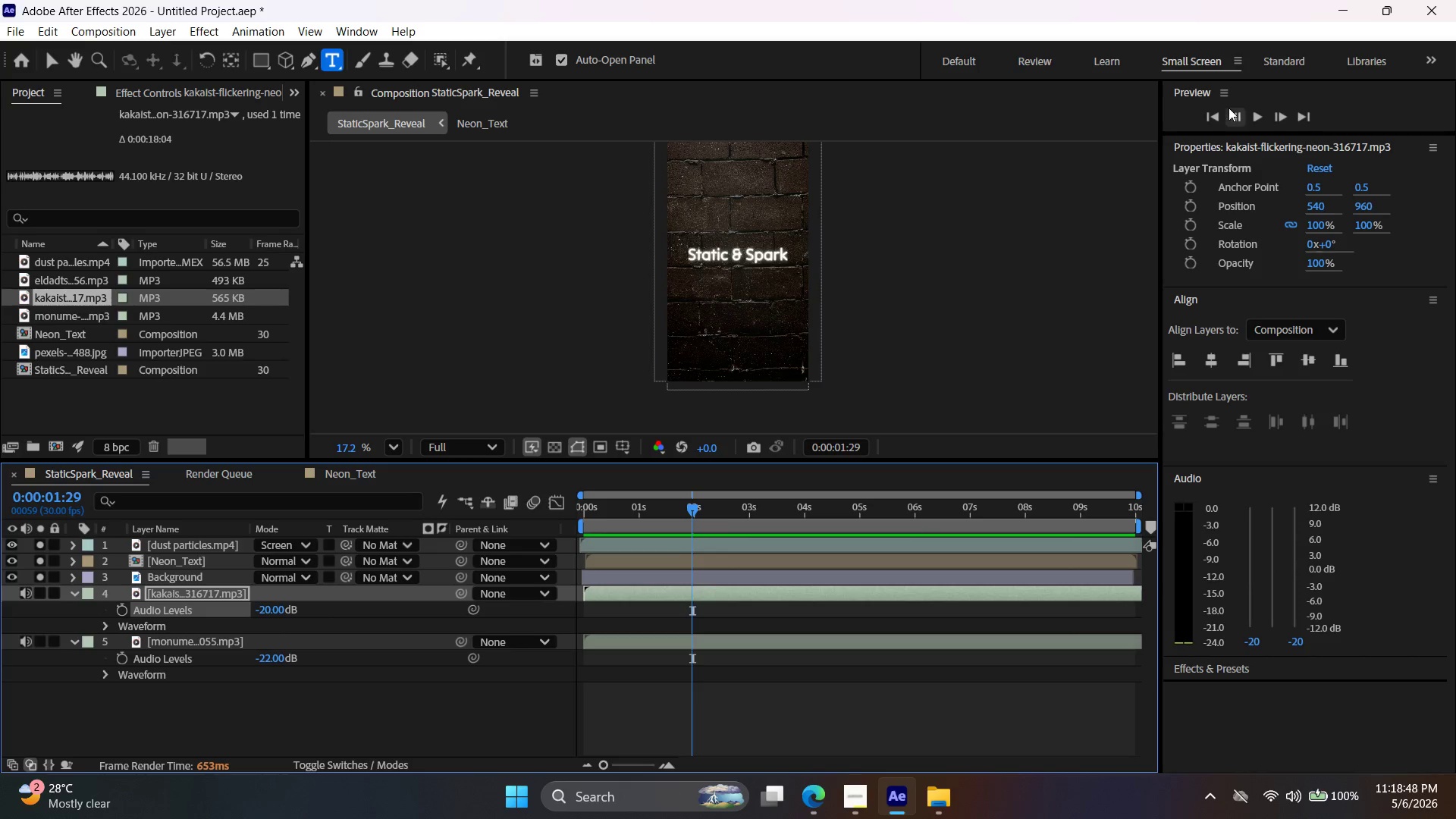 
left_click([1206, 118])
 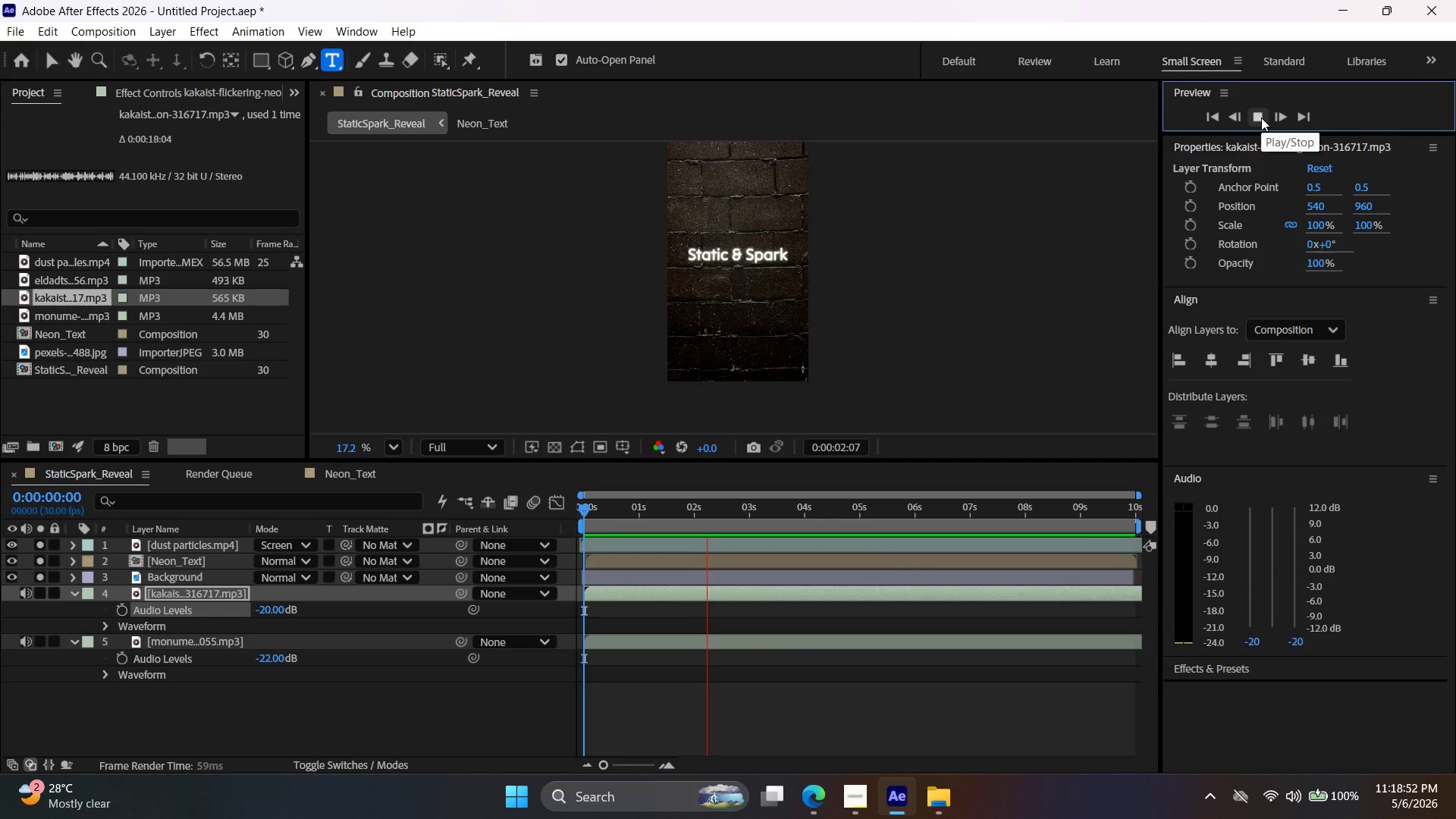 
left_click([1261, 118])
 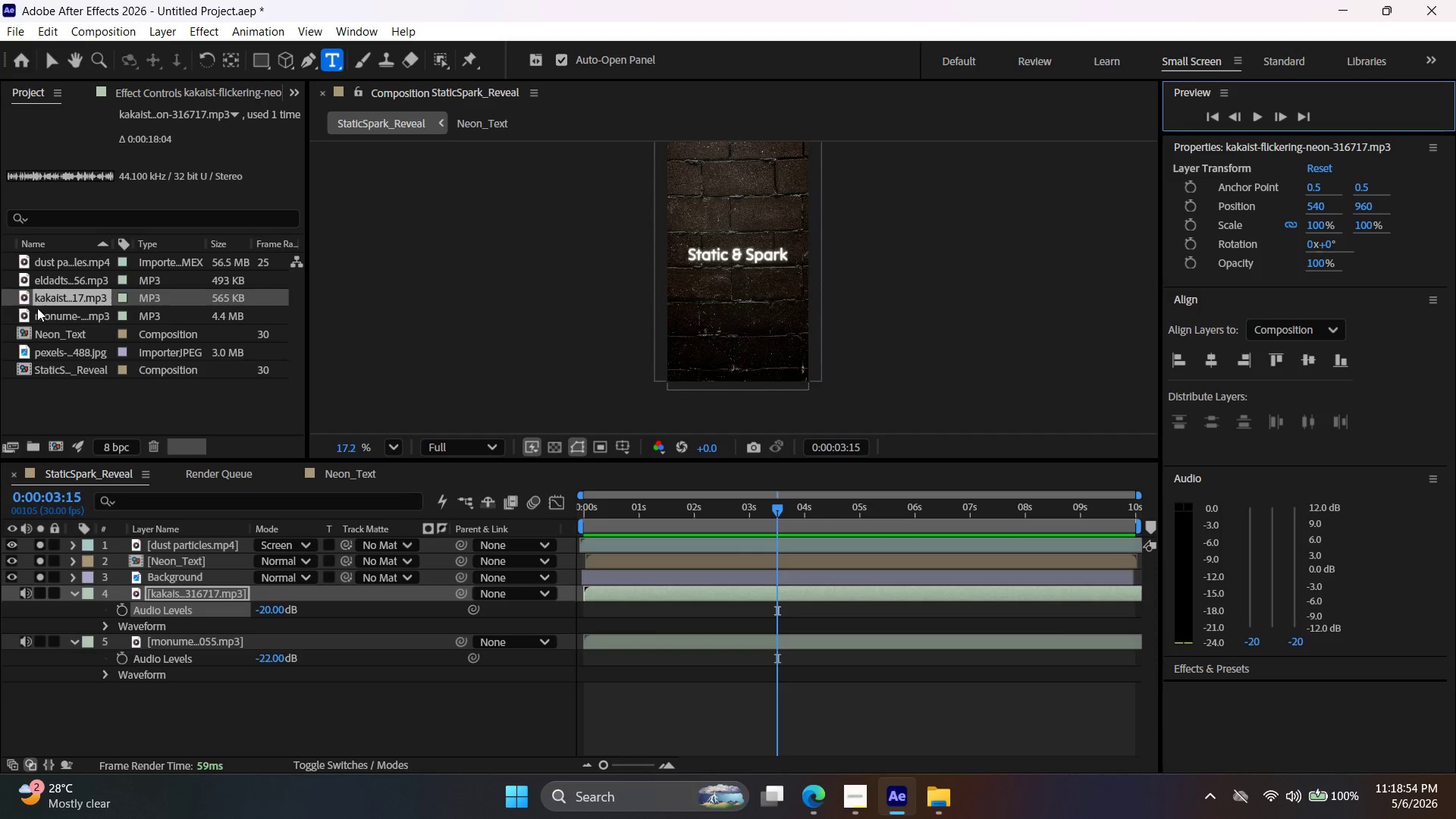 
left_click([42, 283])
 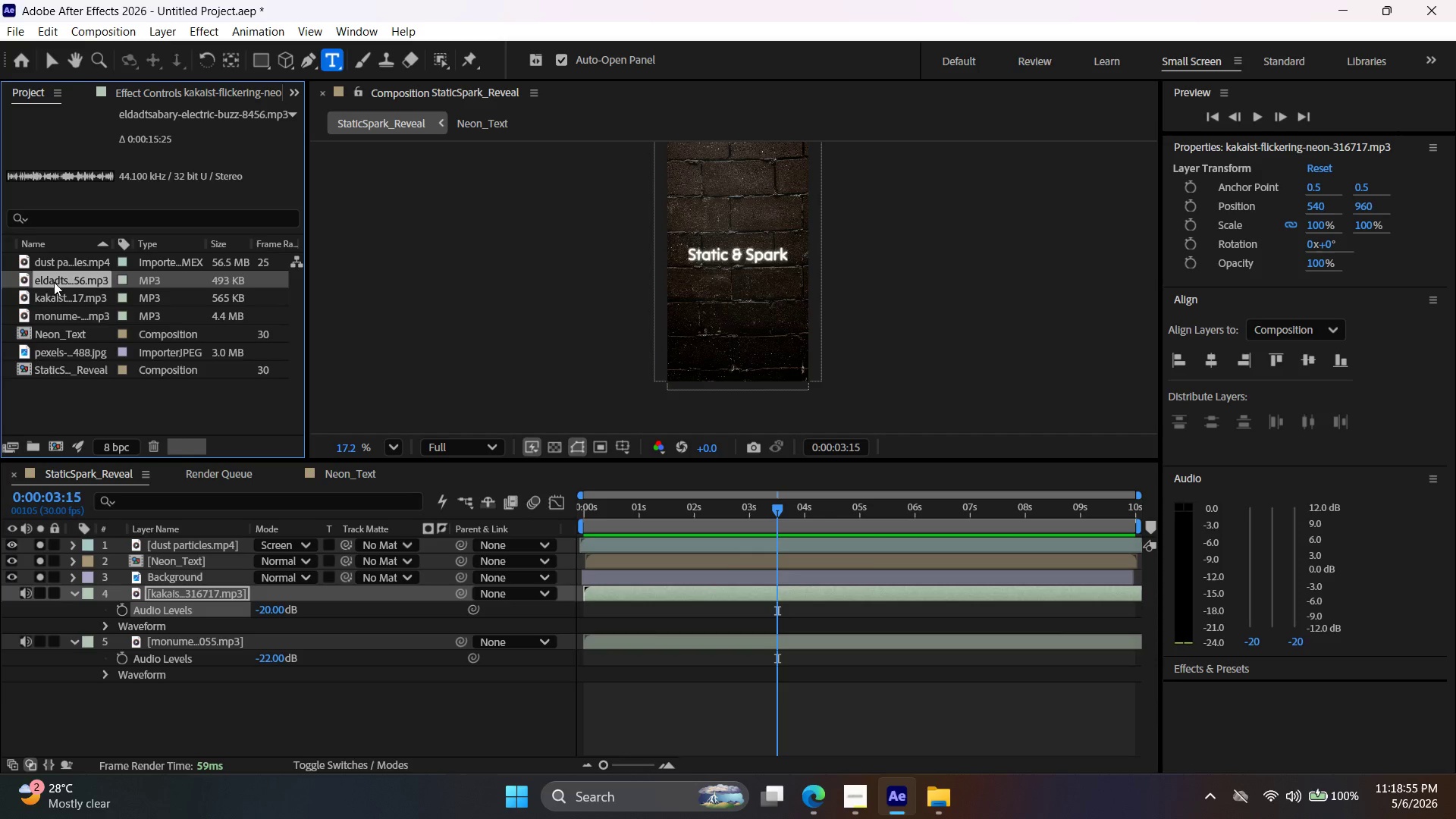 
left_click_drag(start_coordinate=[58, 281], to_coordinate=[789, 733])
 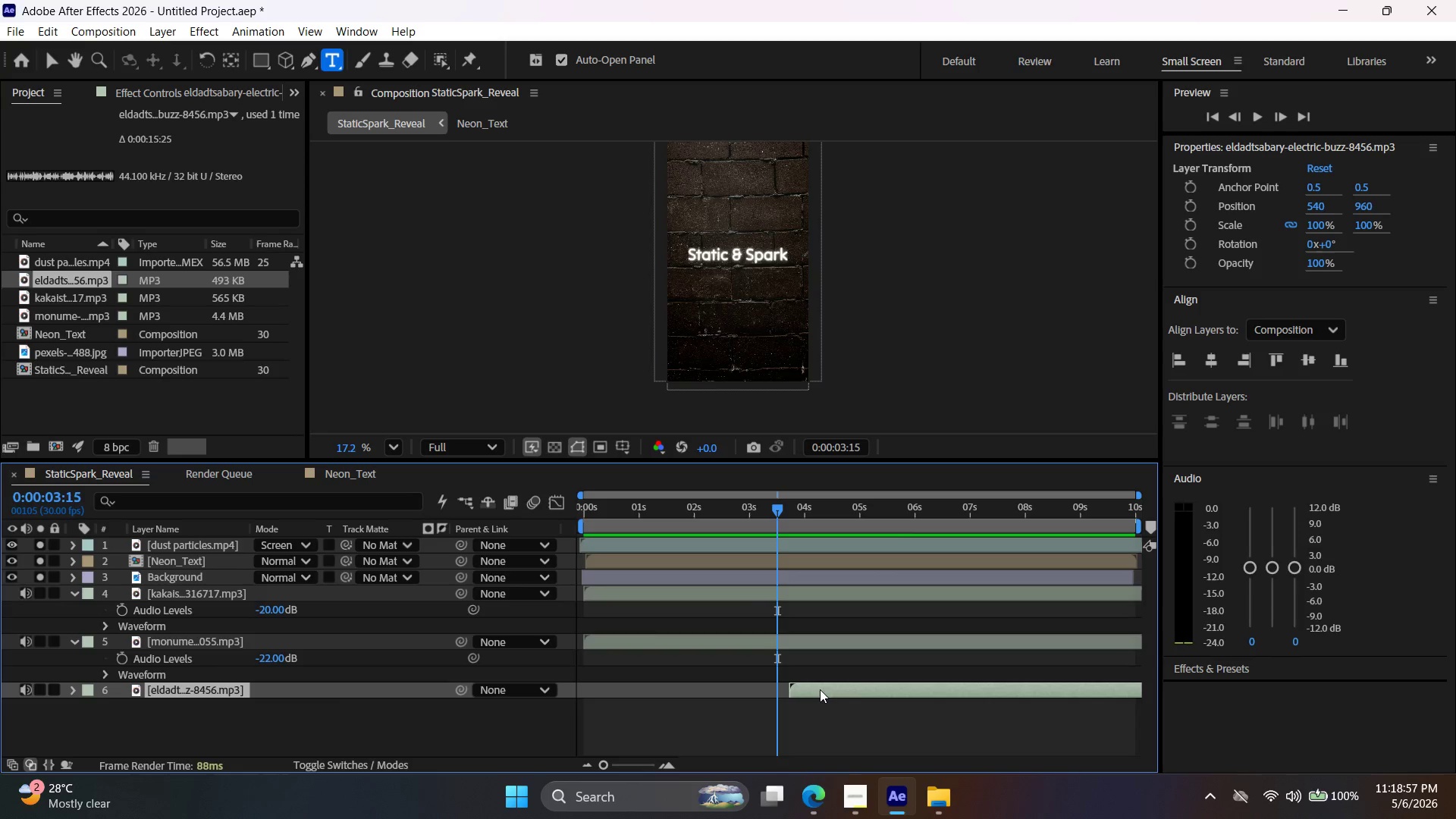 
left_click_drag(start_coordinate=[820, 689], to_coordinate=[660, 673])
 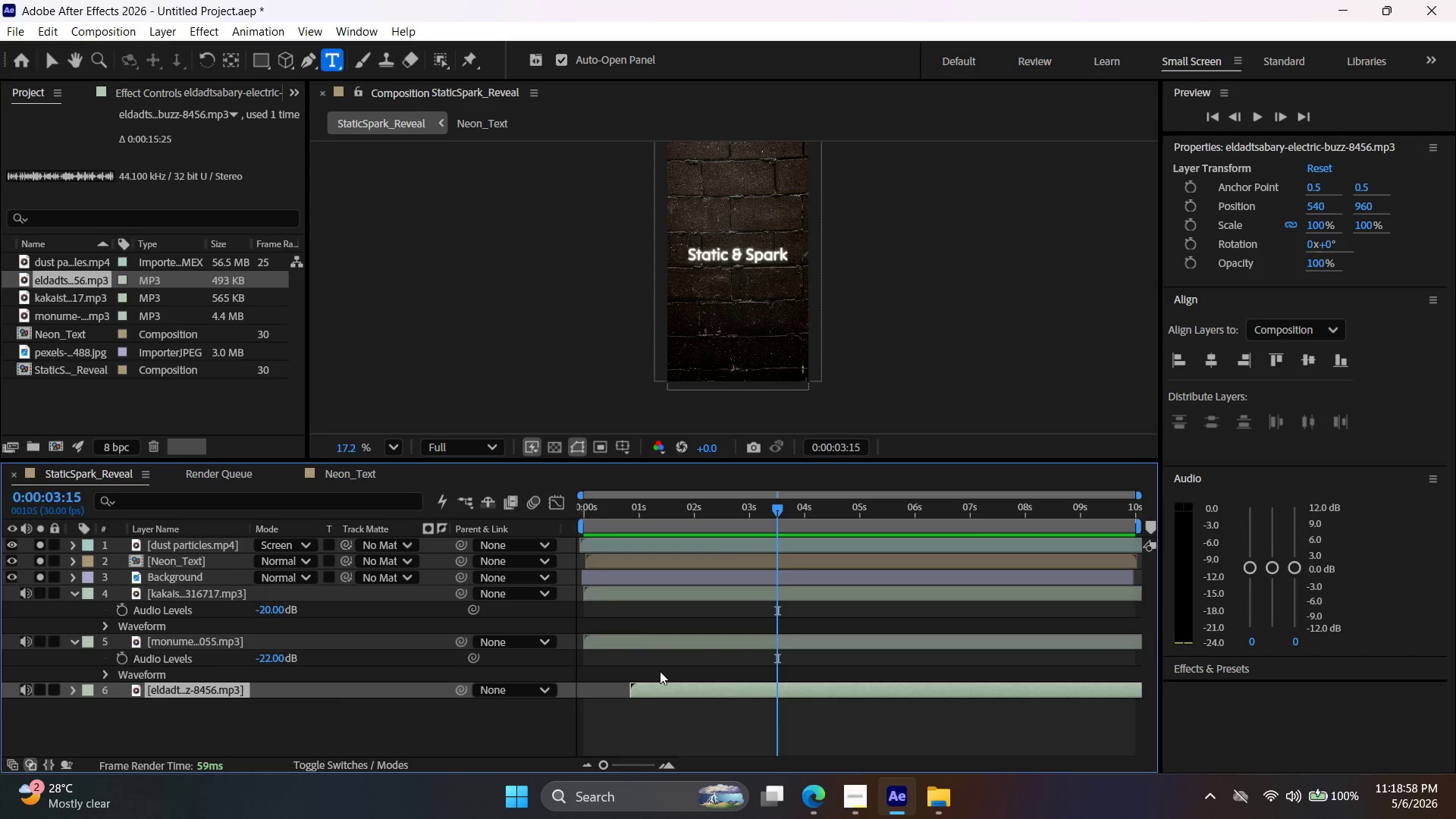 
key(Delete)
 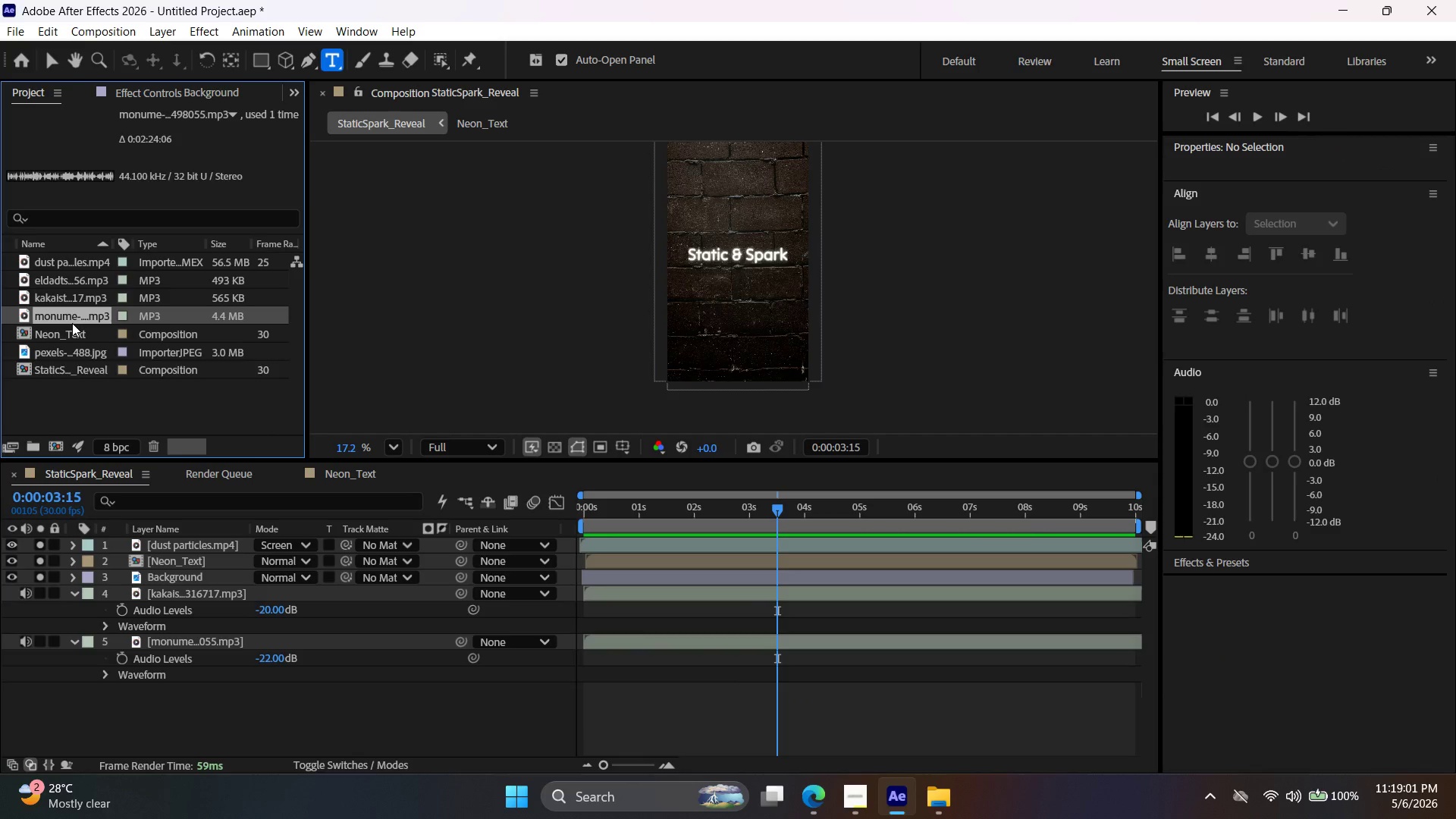 
left_click_drag(start_coordinate=[74, 322], to_coordinate=[67, 315])
 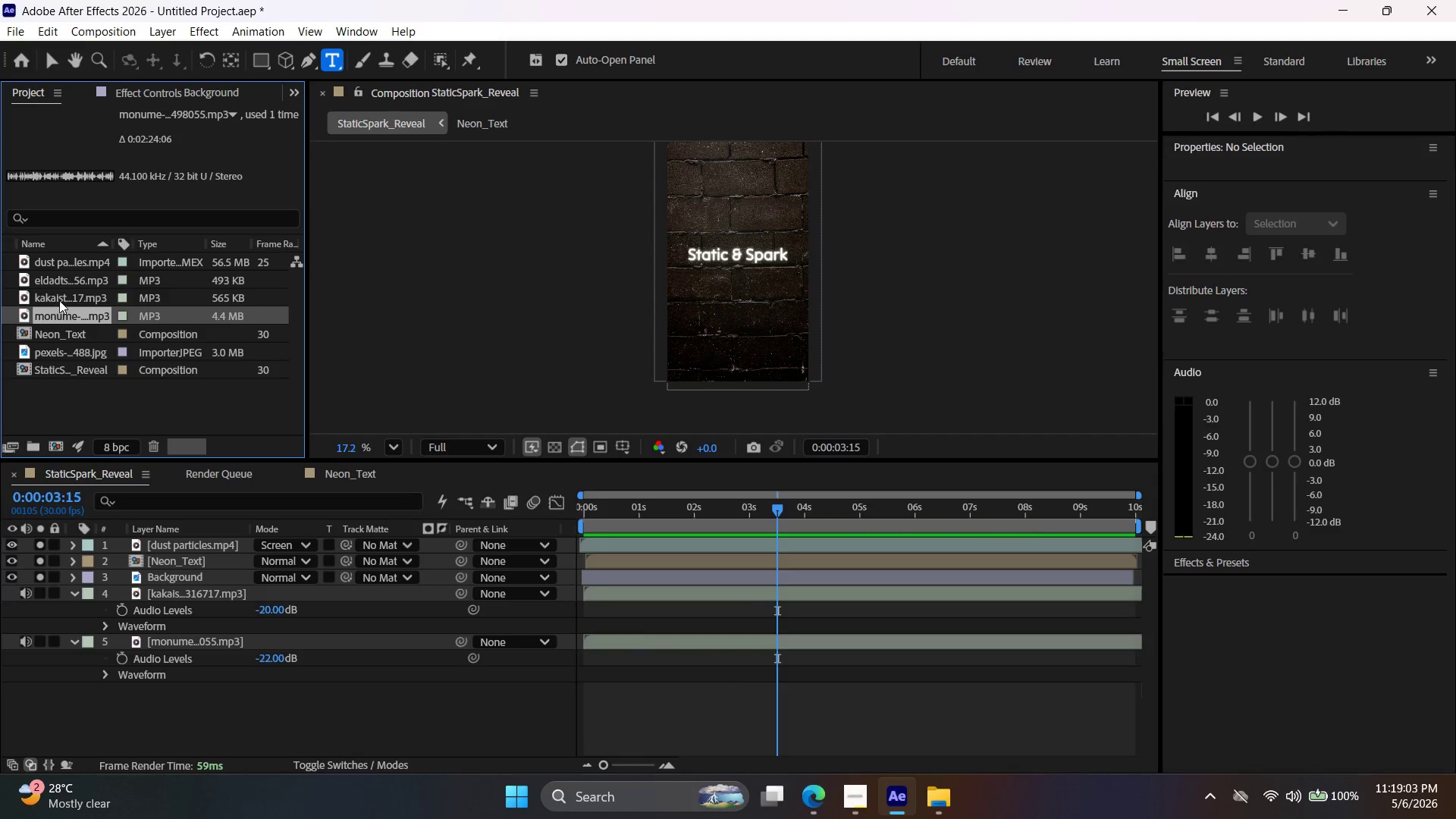 
left_click_drag(start_coordinate=[61, 300], to_coordinate=[664, 695])
 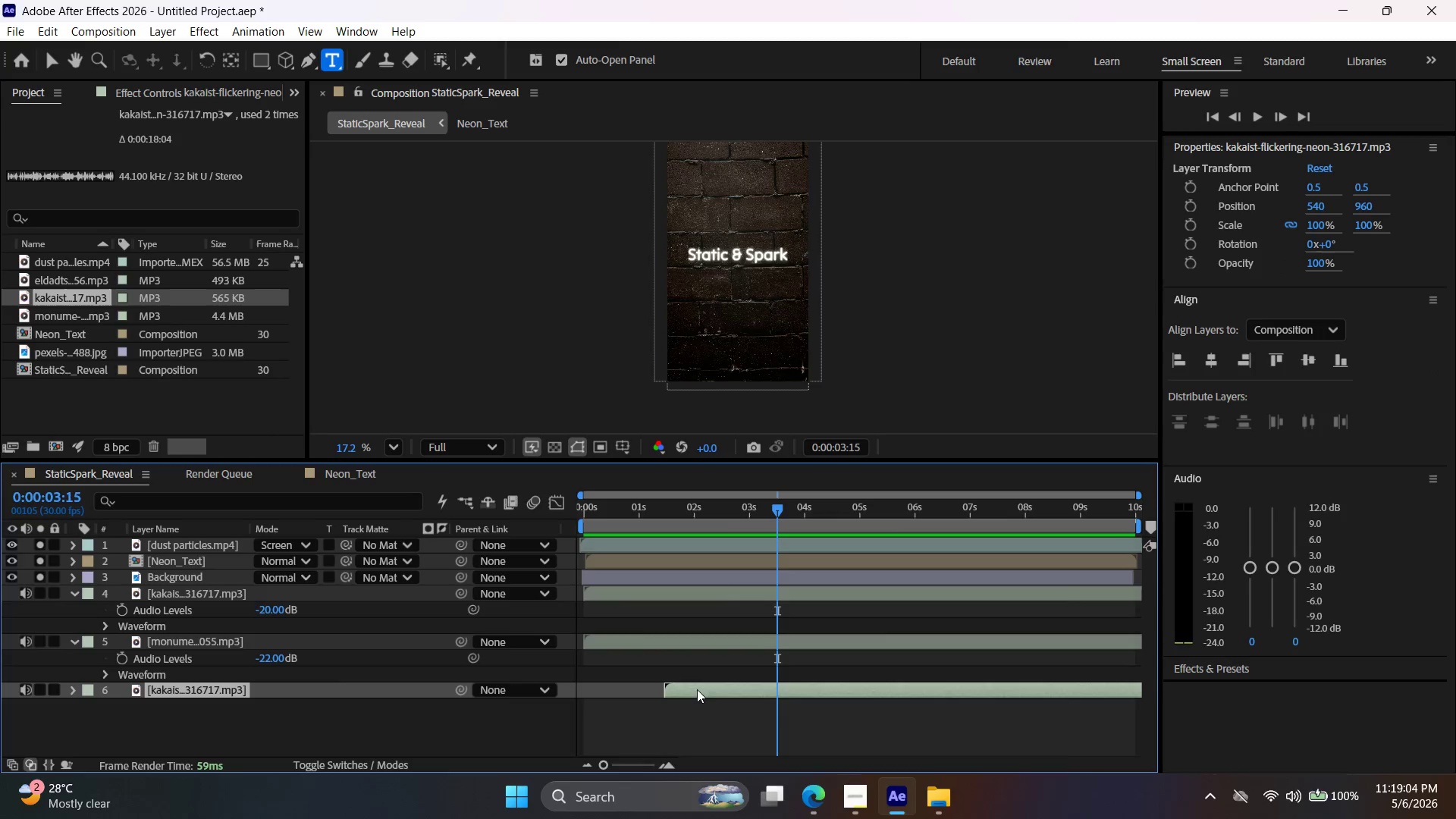 
left_click_drag(start_coordinate=[694, 698], to_coordinate=[581, 686])
 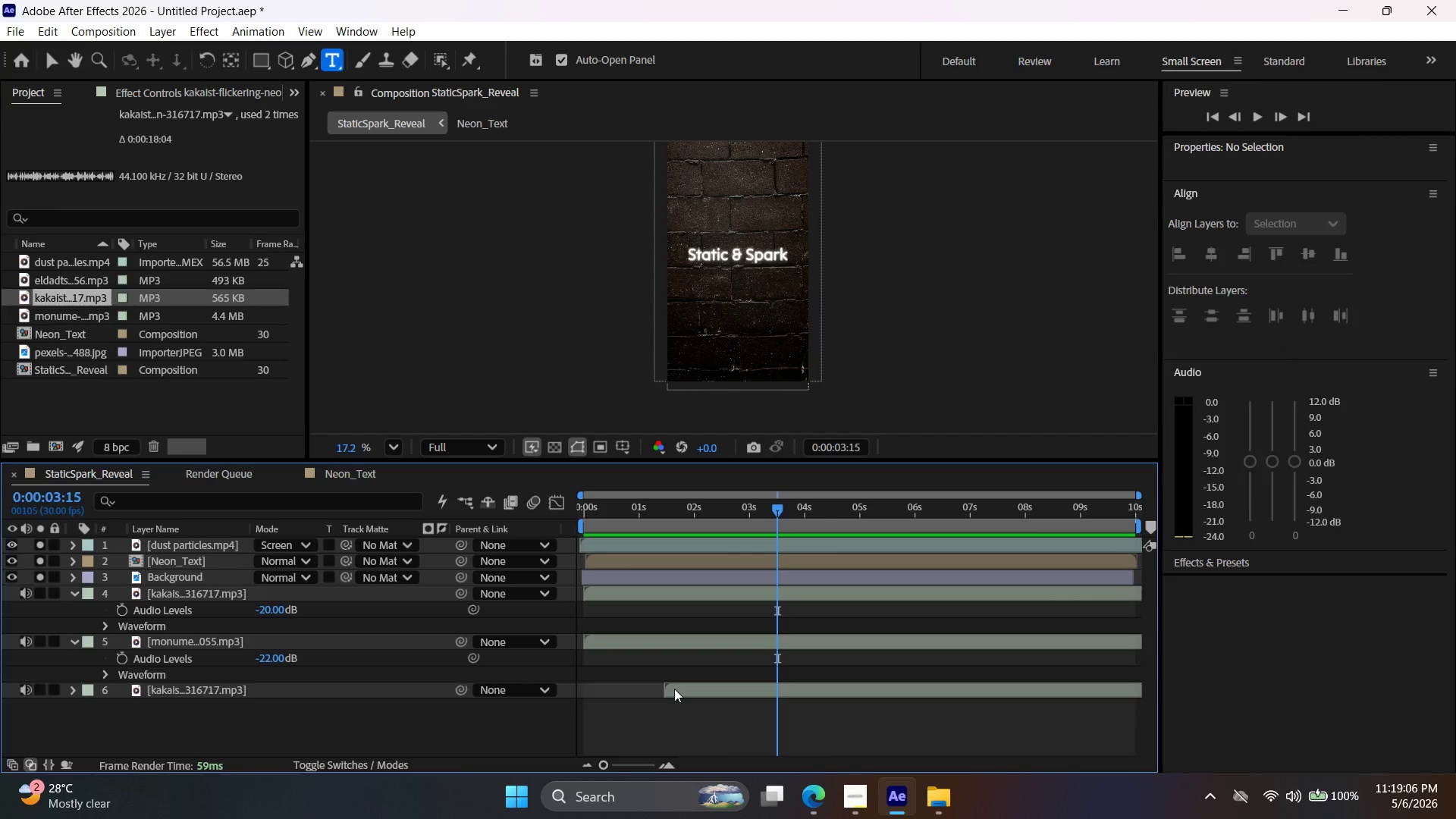 
left_click_drag(start_coordinate=[674, 689], to_coordinate=[596, 682])
 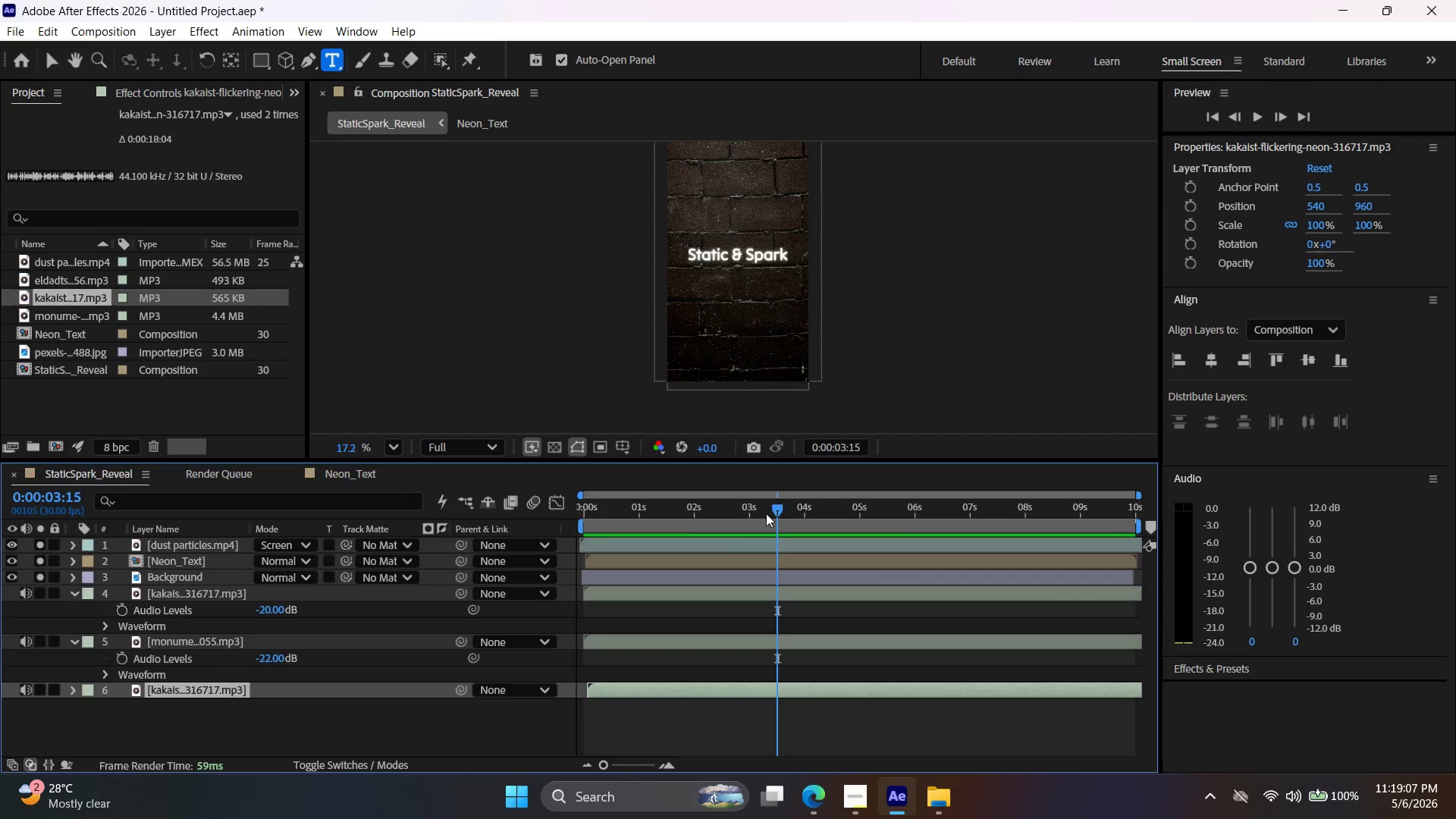 
left_click_drag(start_coordinate=[777, 504], to_coordinate=[540, 526])
 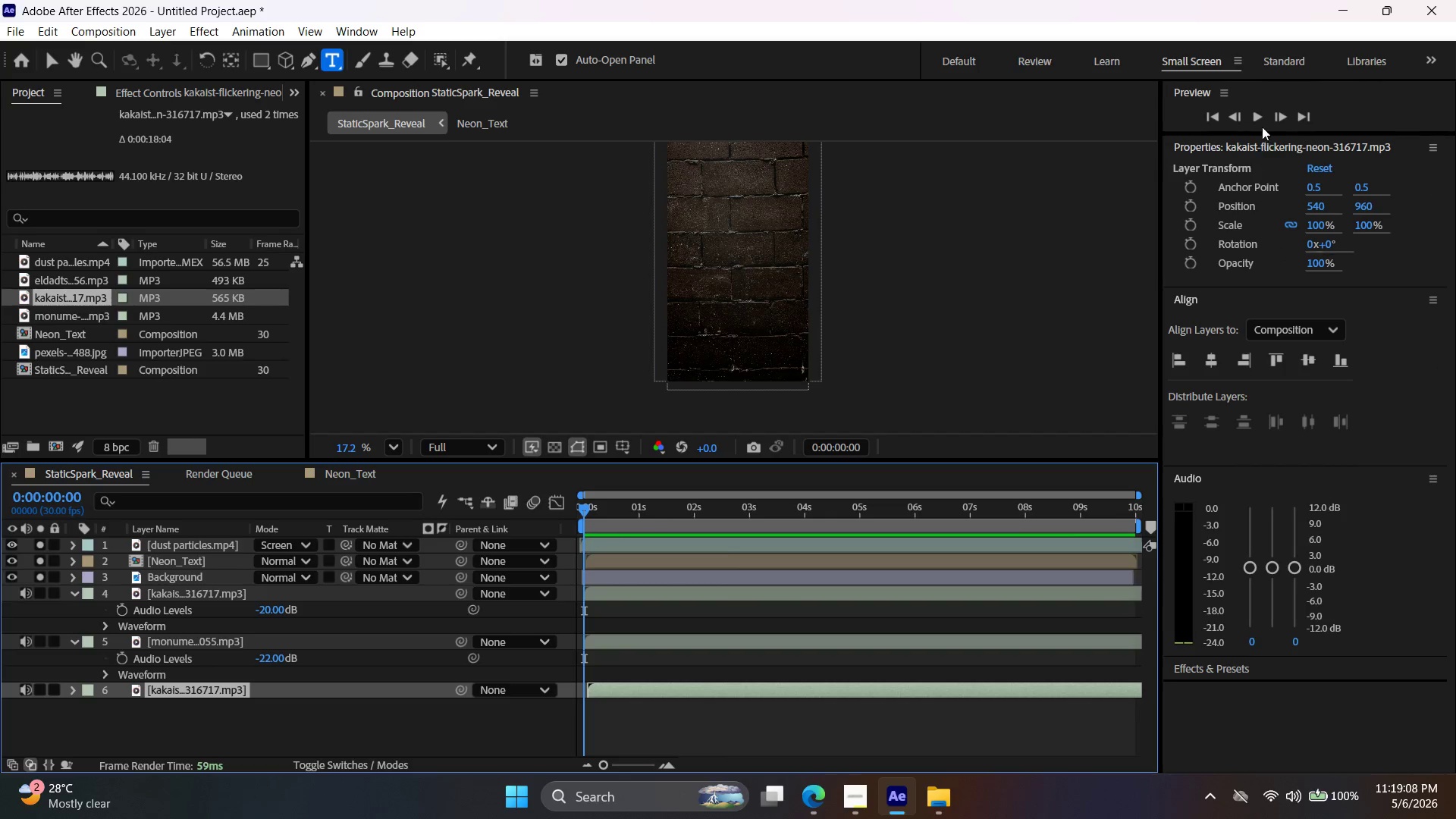 
left_click([1258, 116])
 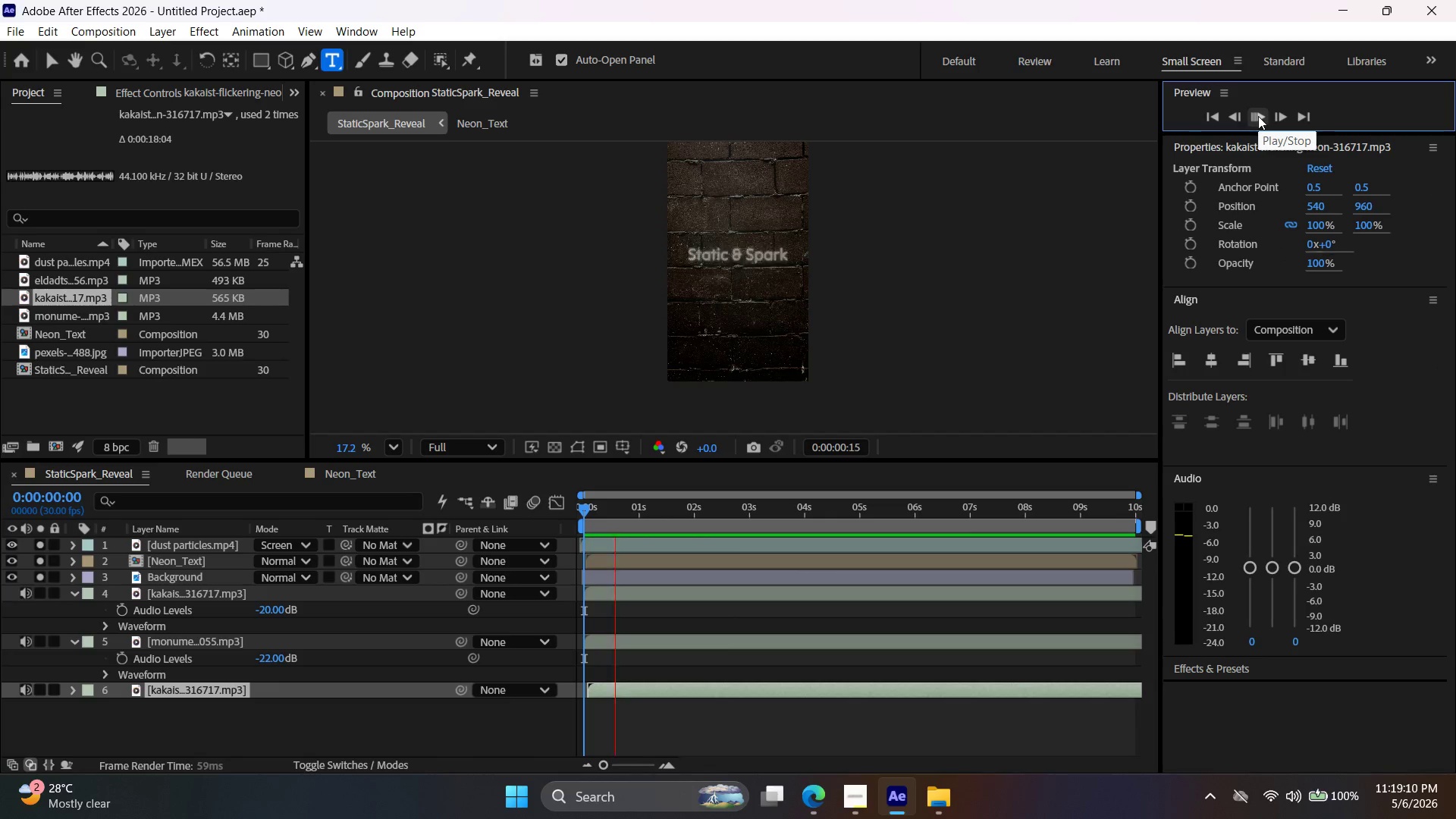 
left_click([1258, 114])
 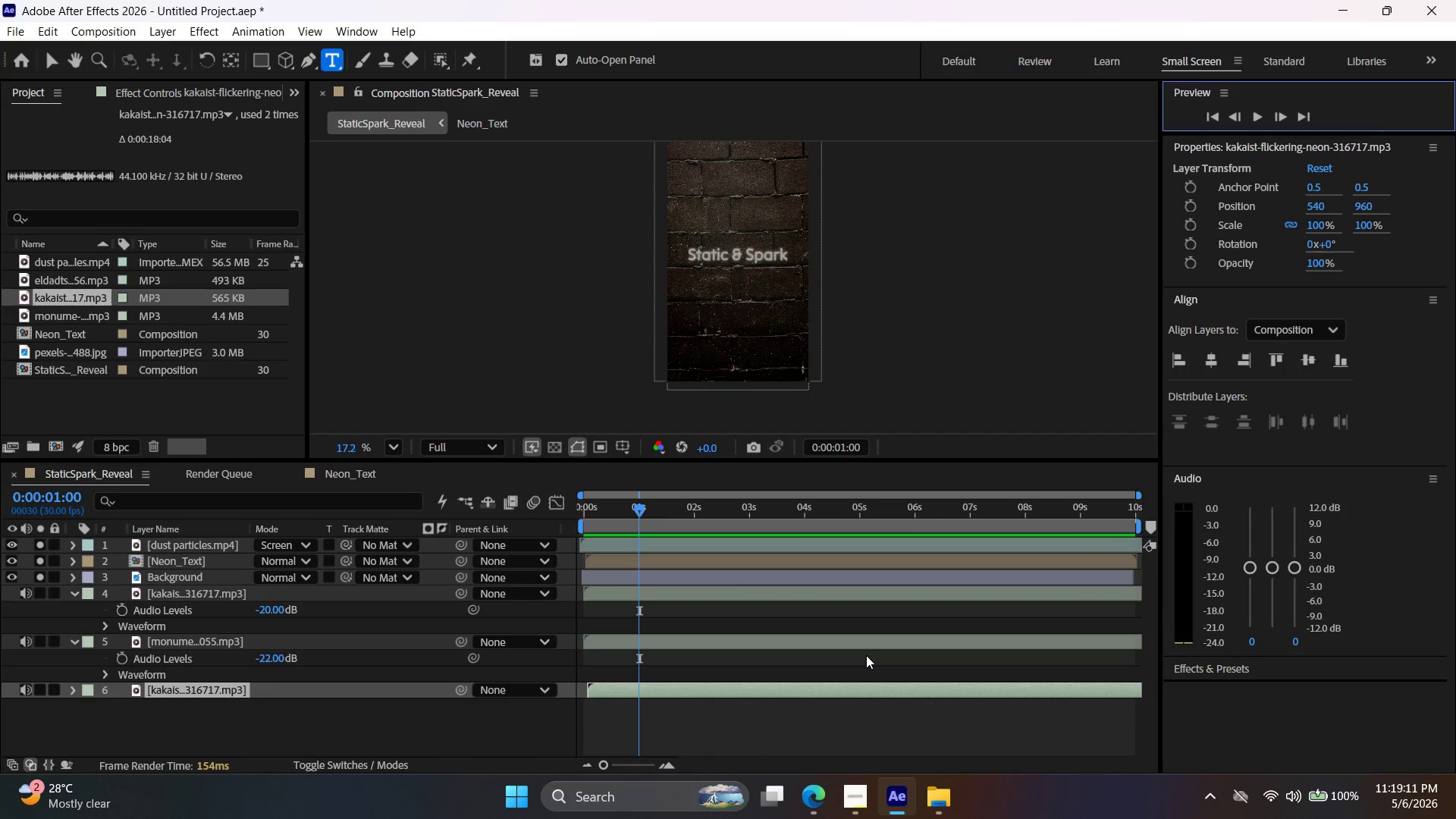 
left_click([856, 693])
 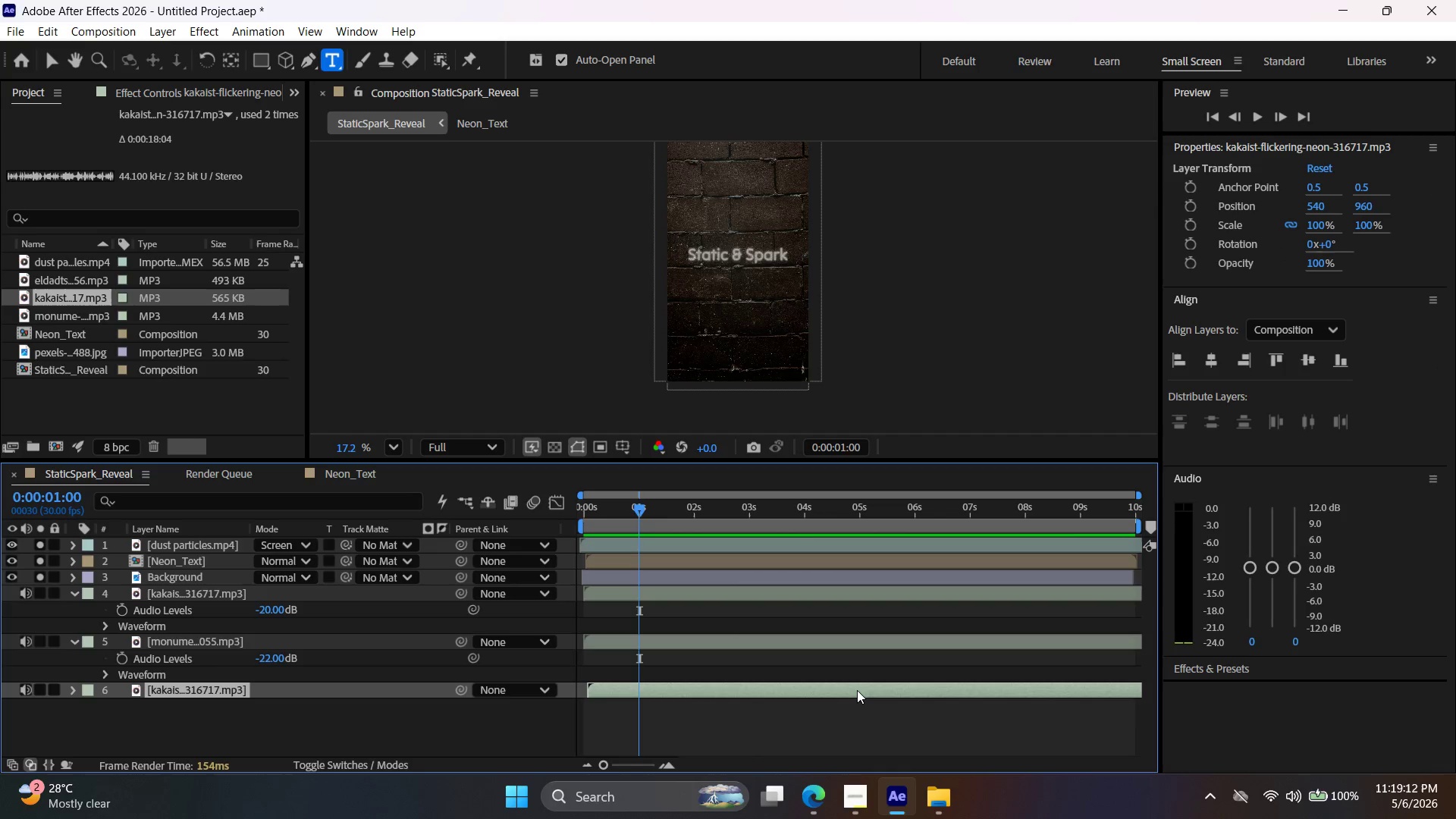 
key(Delete)
 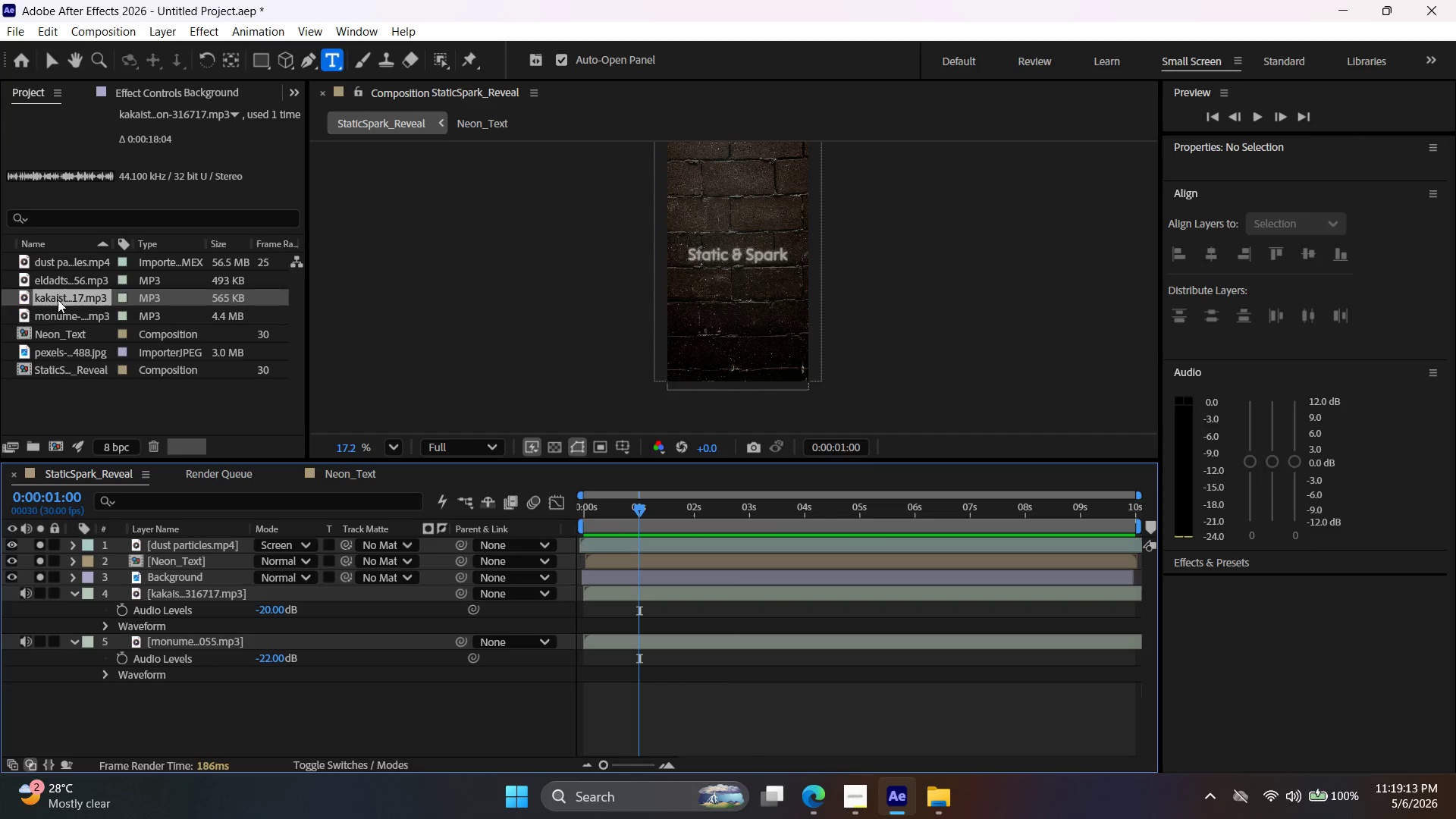 
left_click([65, 278])
 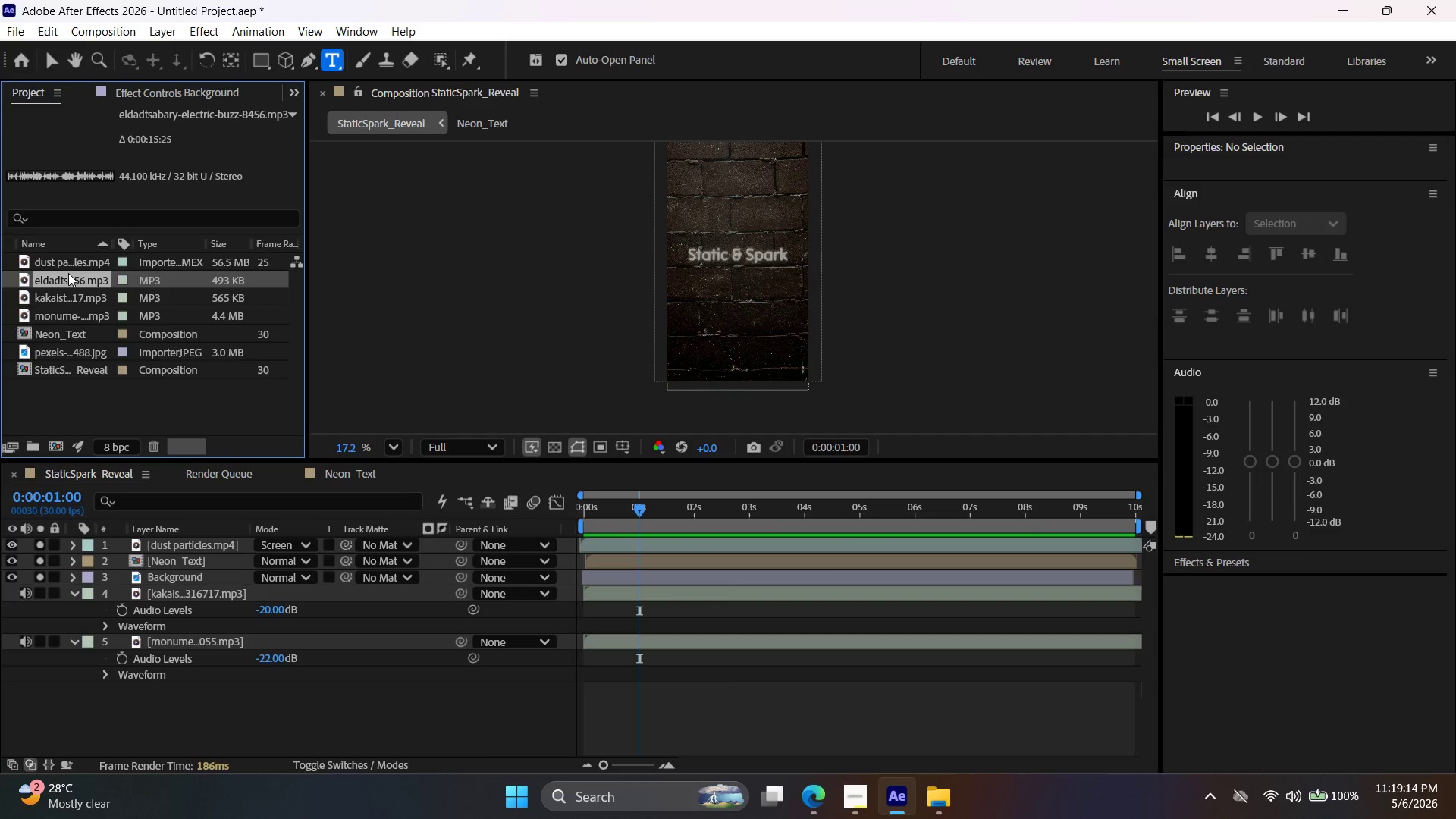 
left_click_drag(start_coordinate=[68, 273], to_coordinate=[704, 670])
 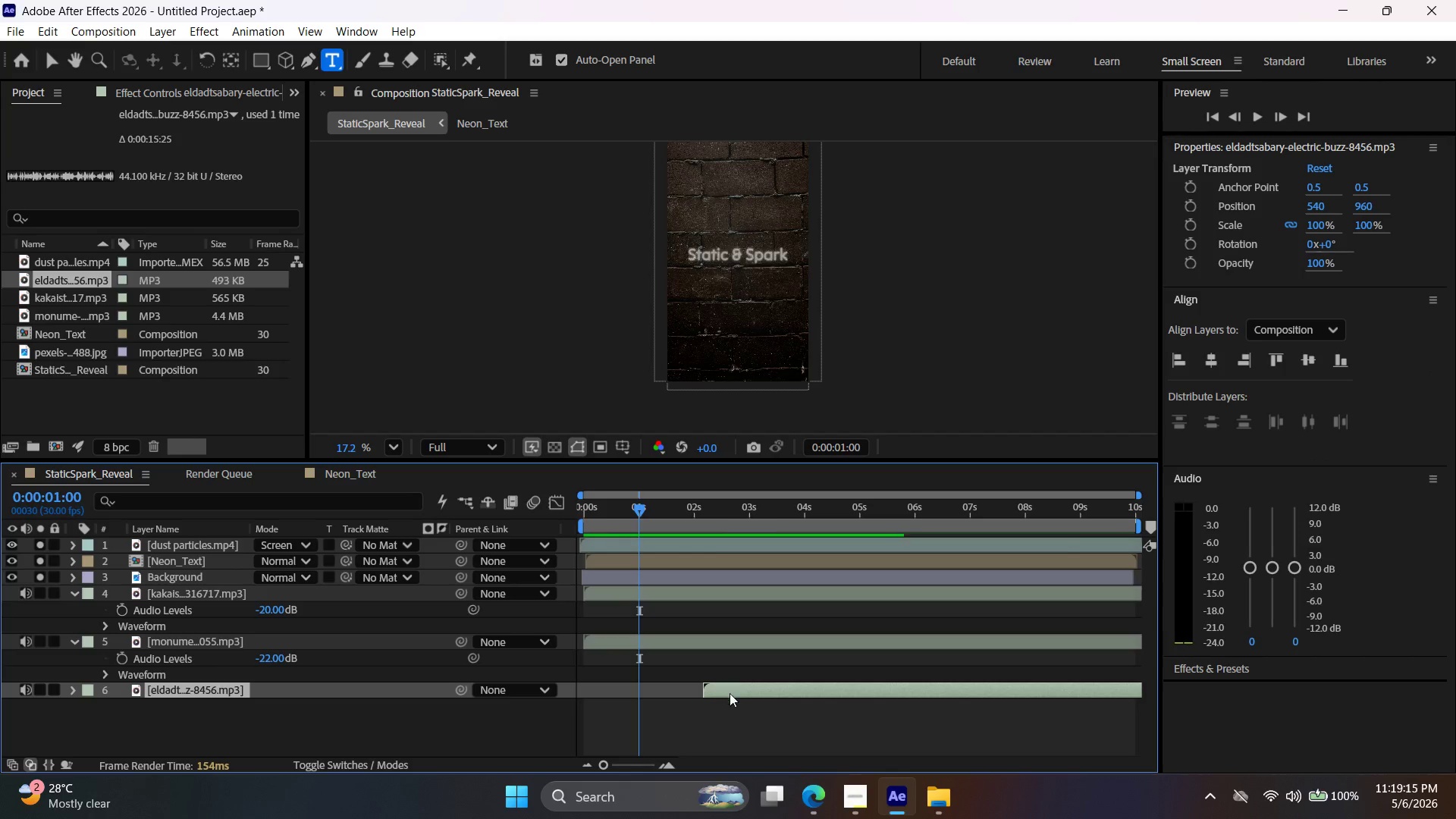 
left_click_drag(start_coordinate=[727, 694], to_coordinate=[604, 691])
 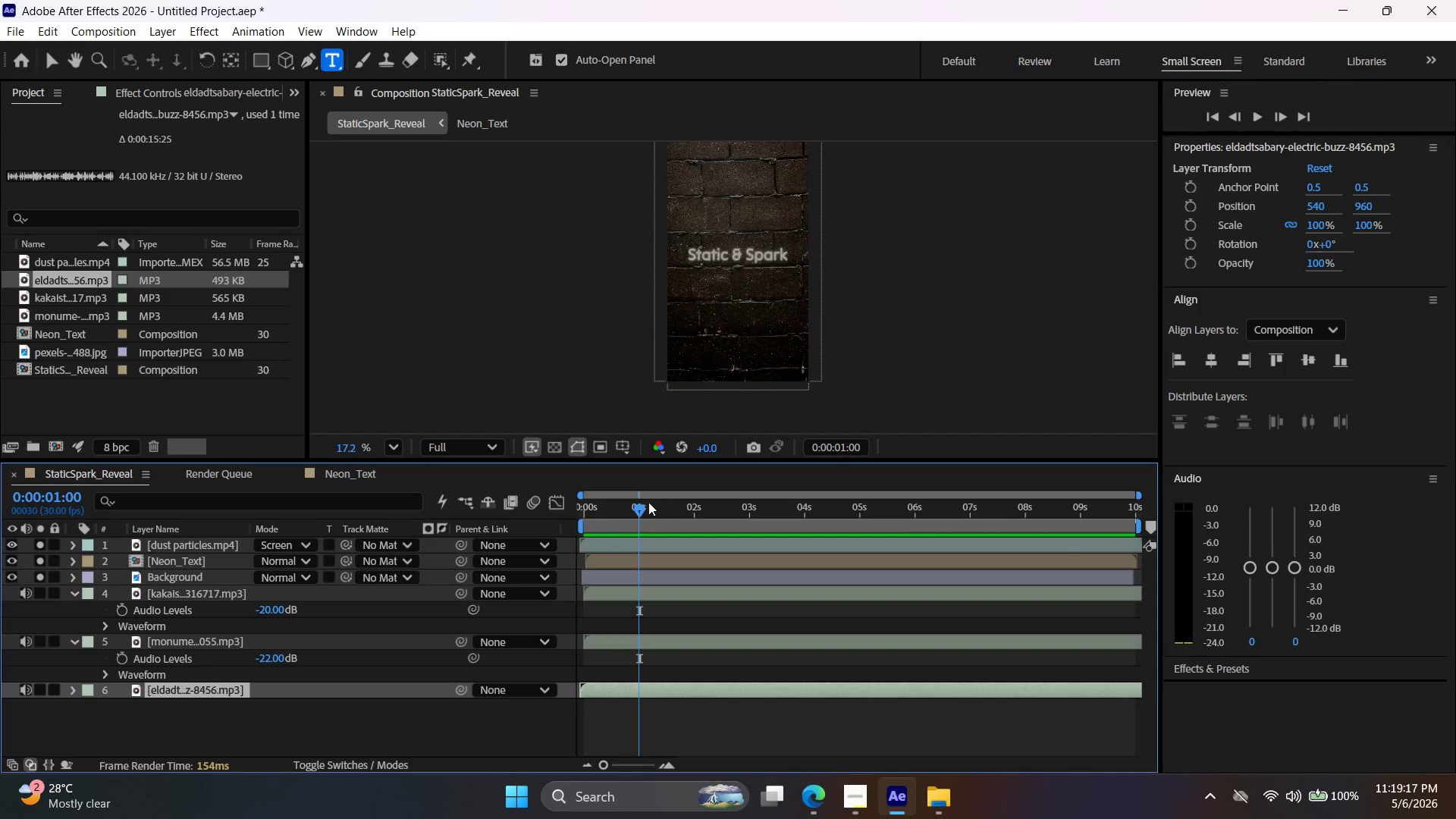 
left_click_drag(start_coordinate=[639, 513], to_coordinate=[435, 494])
 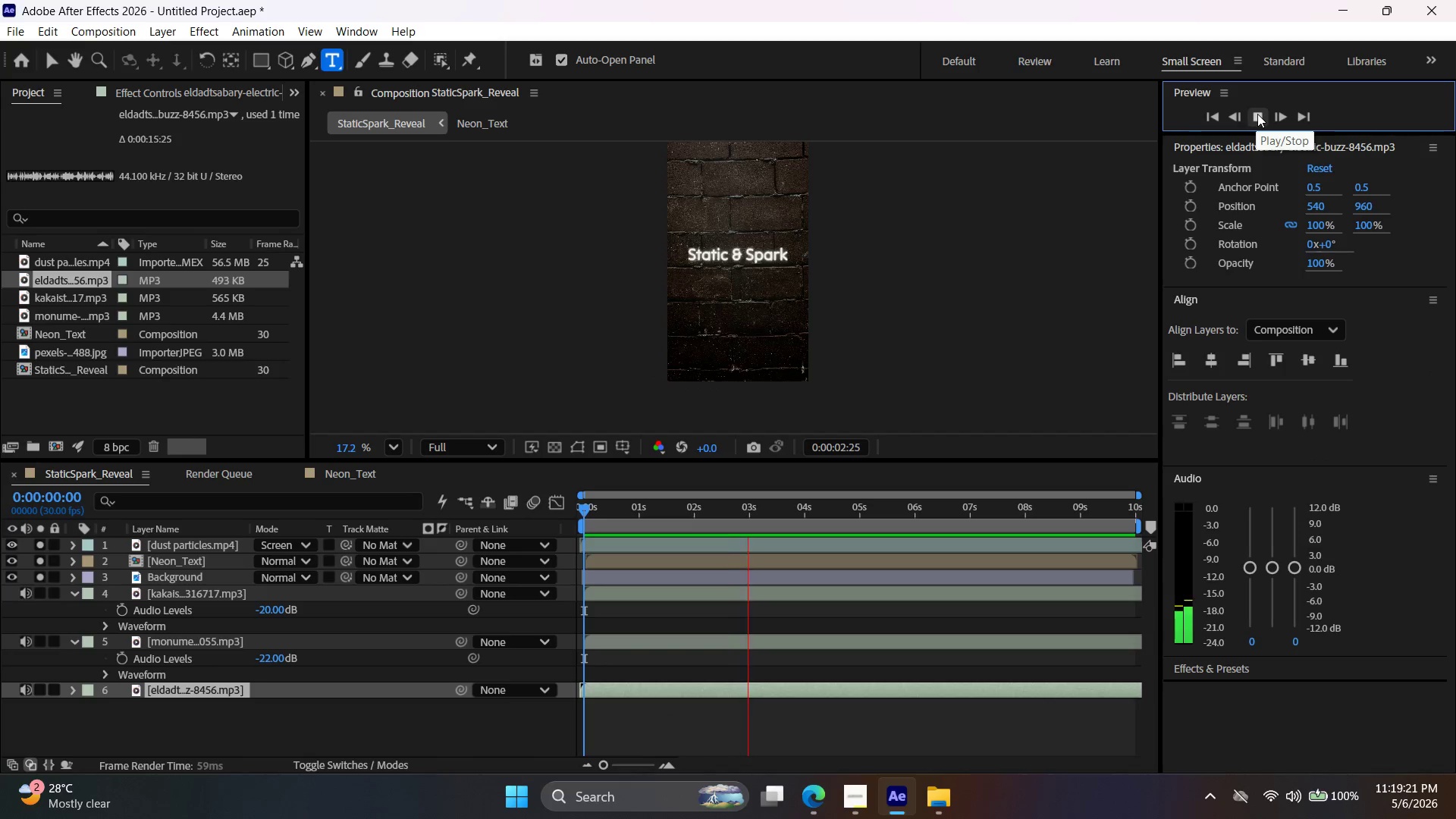 
wait(5.47)
 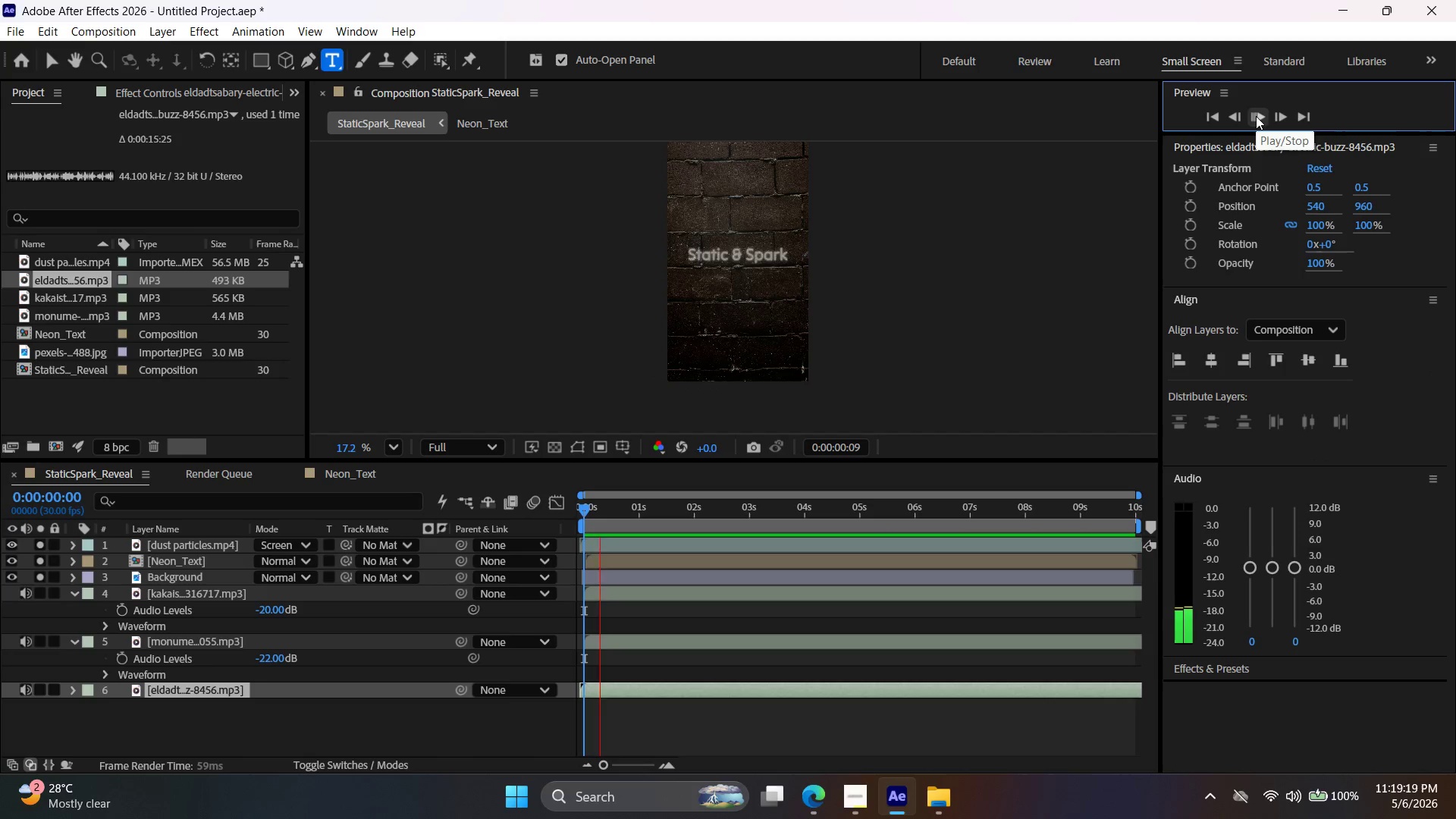 
left_click([990, 694])
 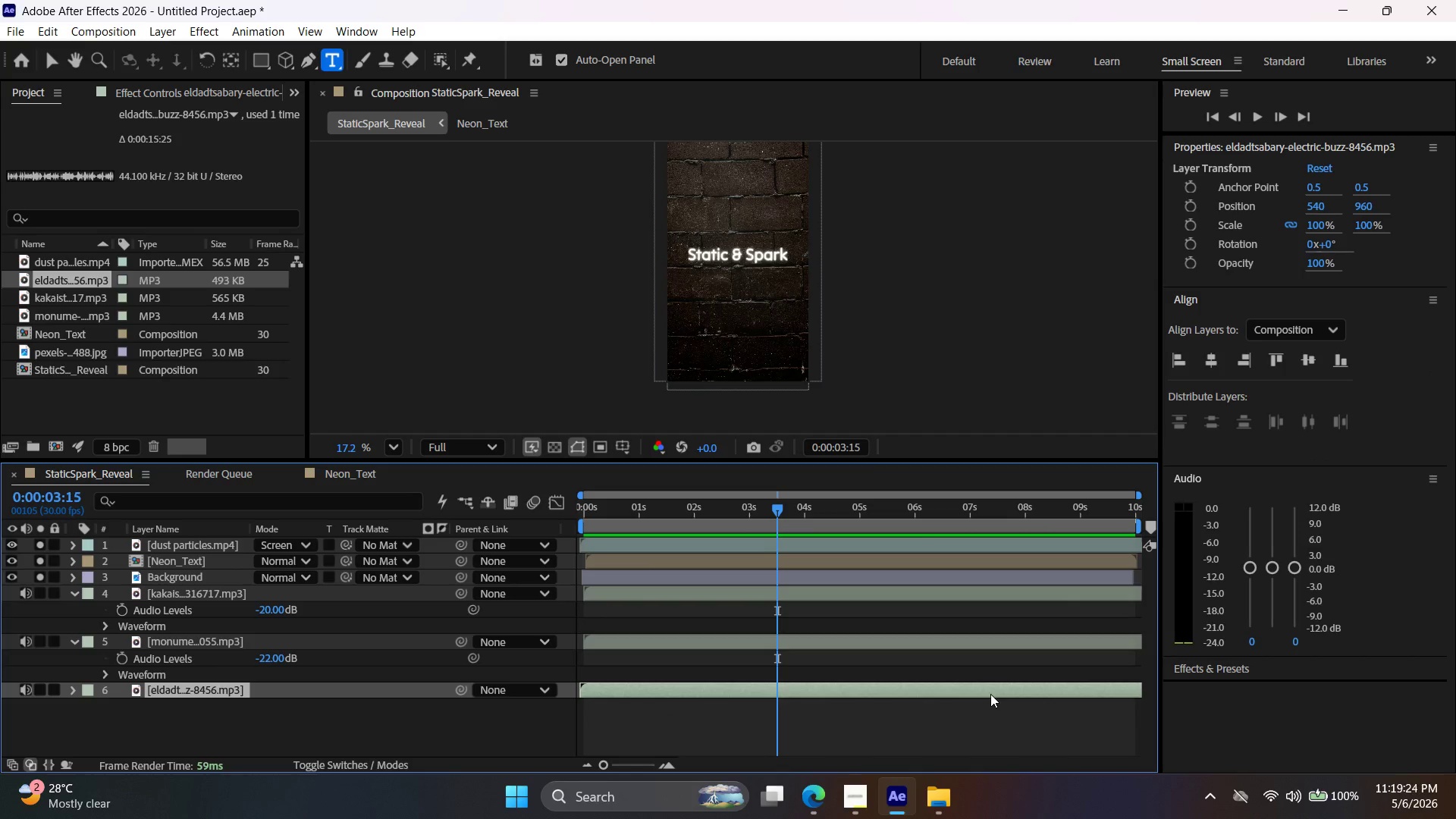 
key(Delete)
 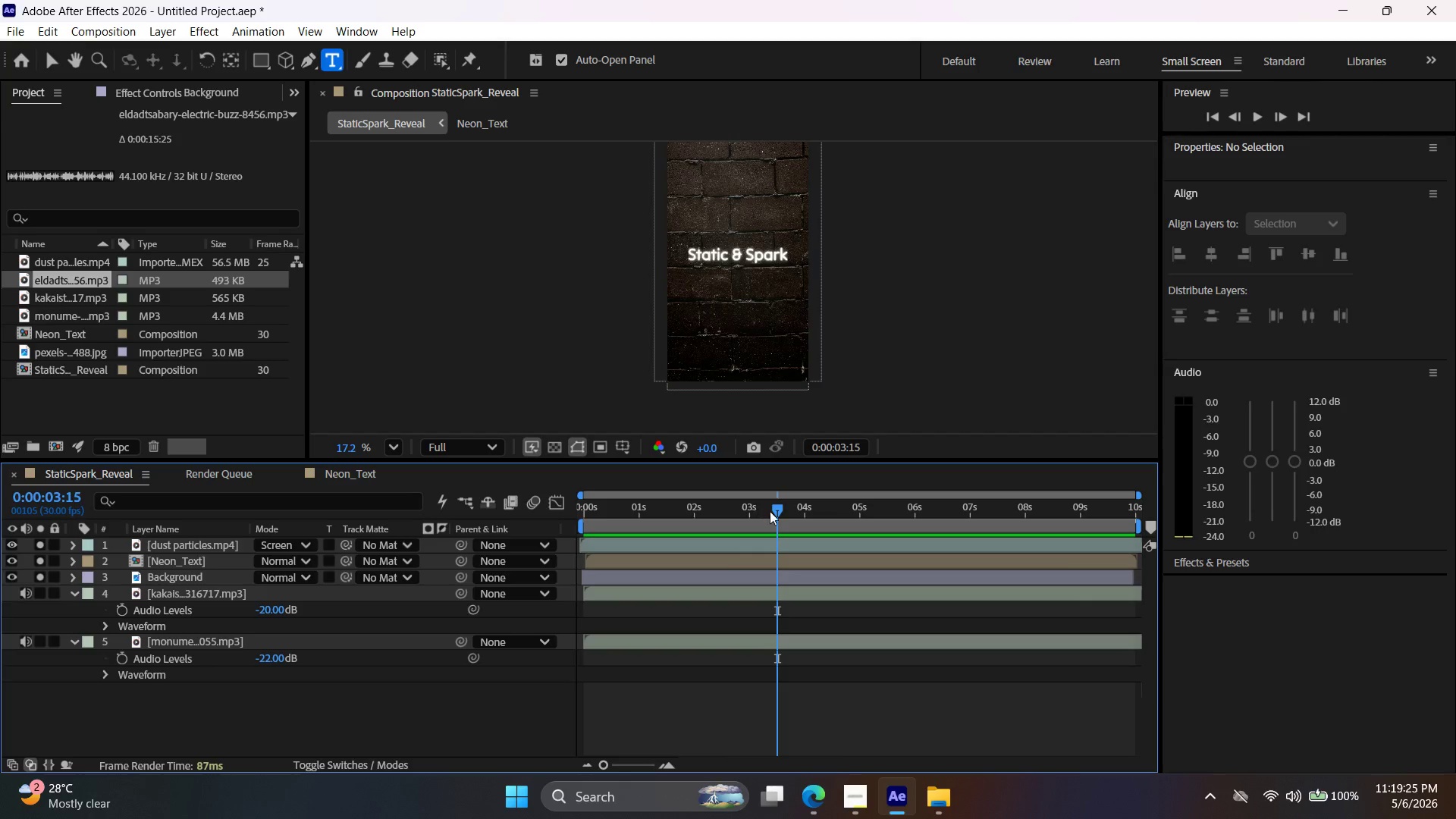 
left_click_drag(start_coordinate=[777, 508], to_coordinate=[431, 532])
 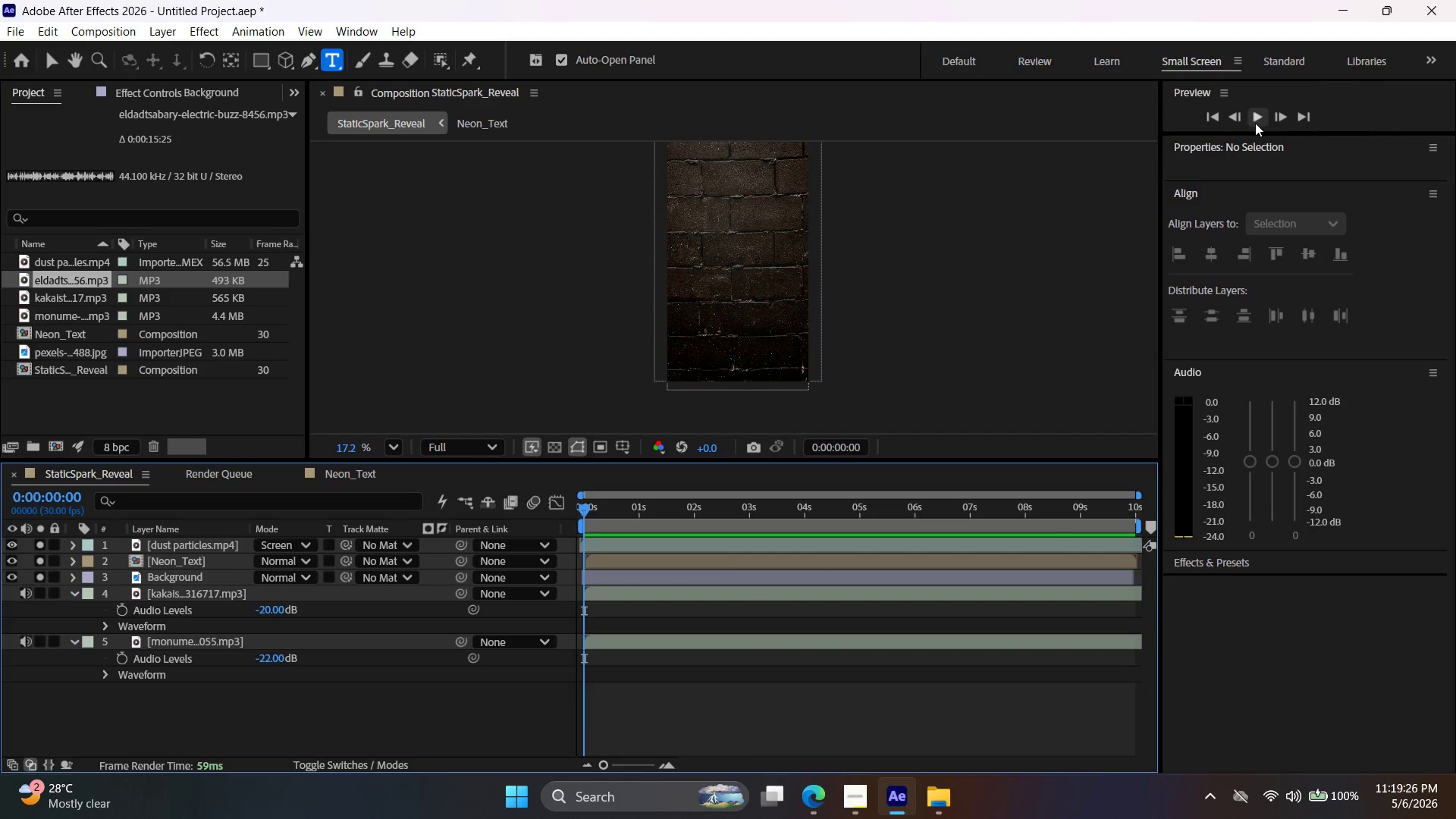 
left_click([1257, 124])
 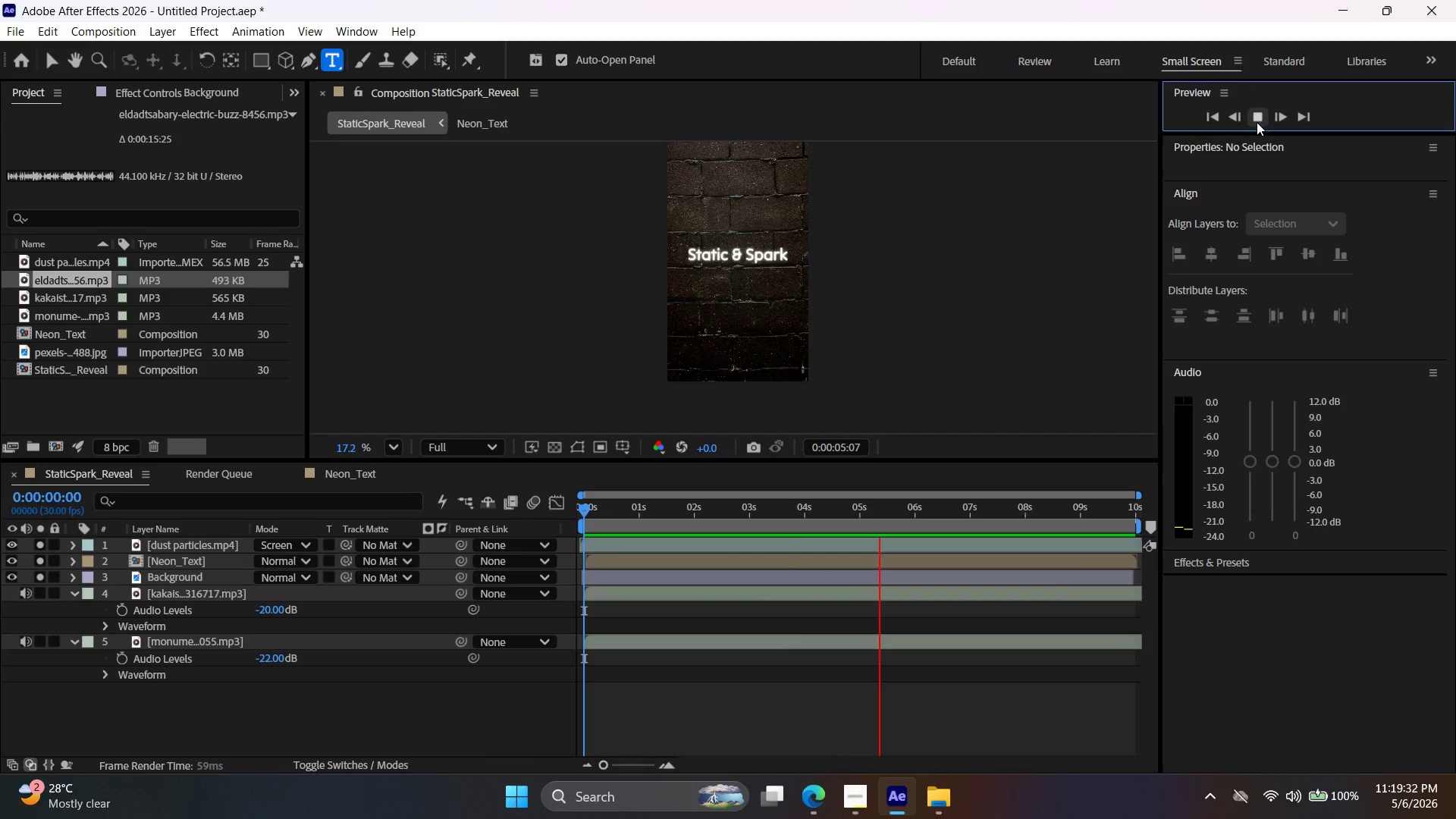 
wait(10.83)
 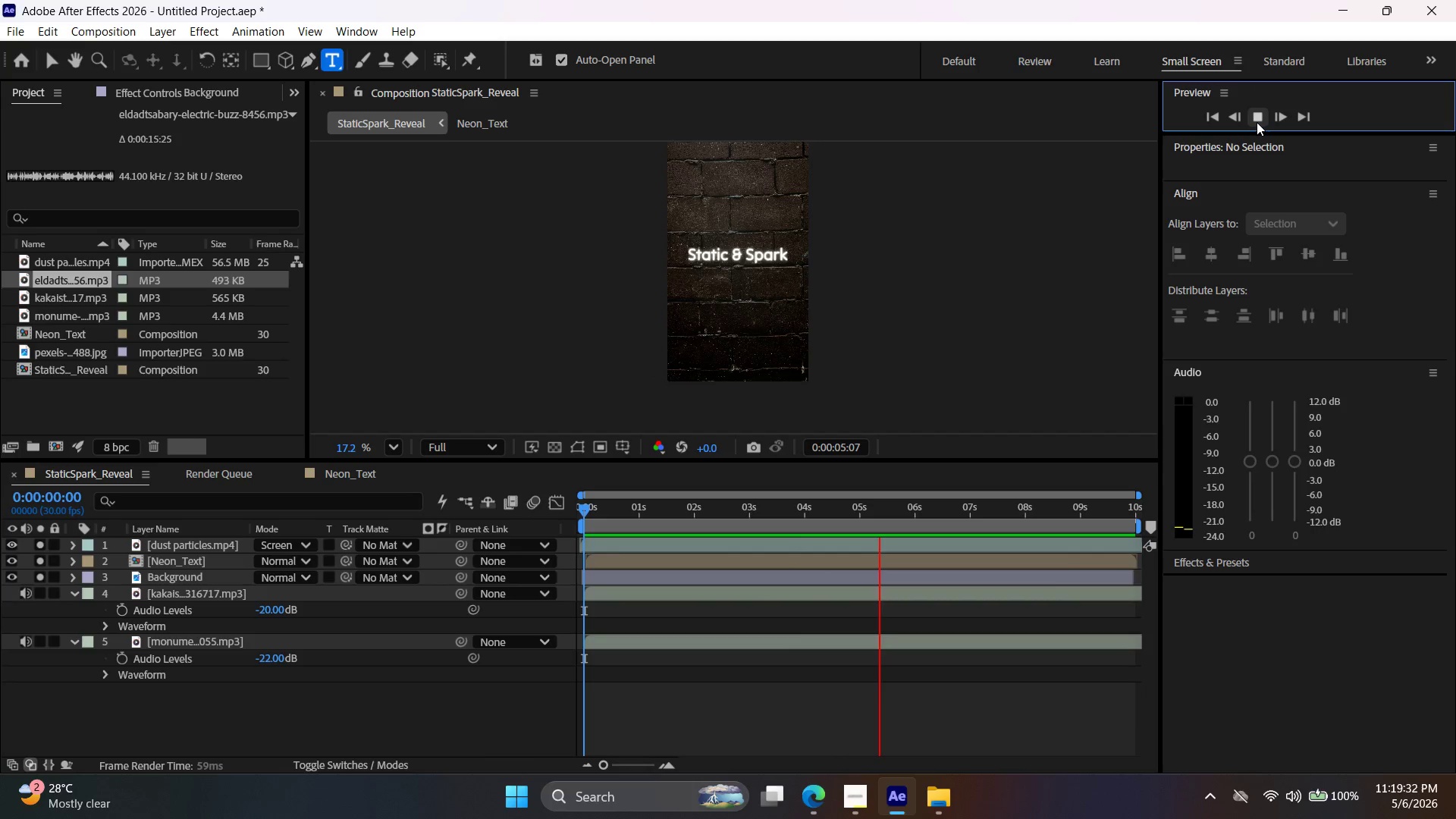 
left_click([1257, 122])
 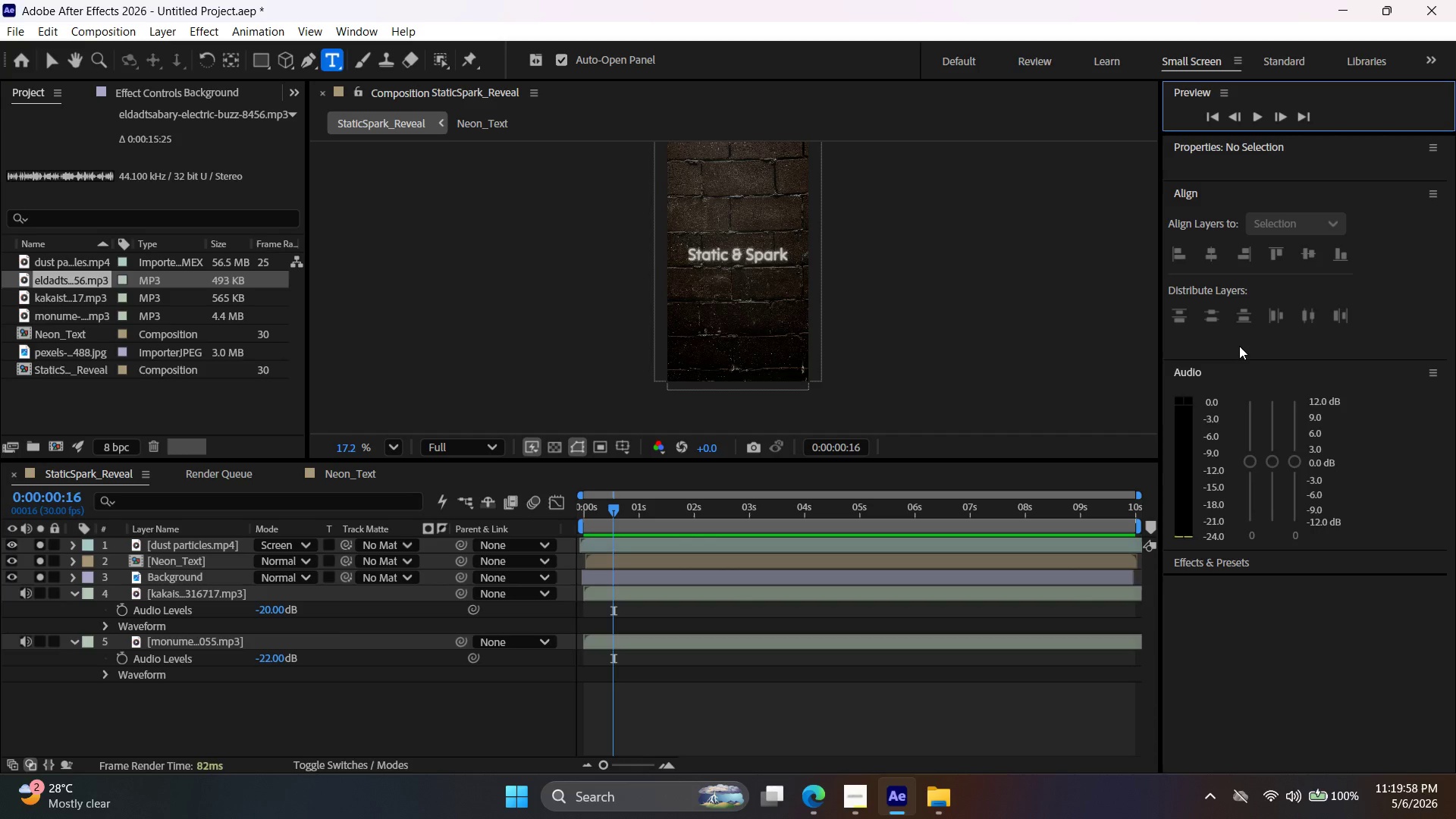 
wait(26.58)
 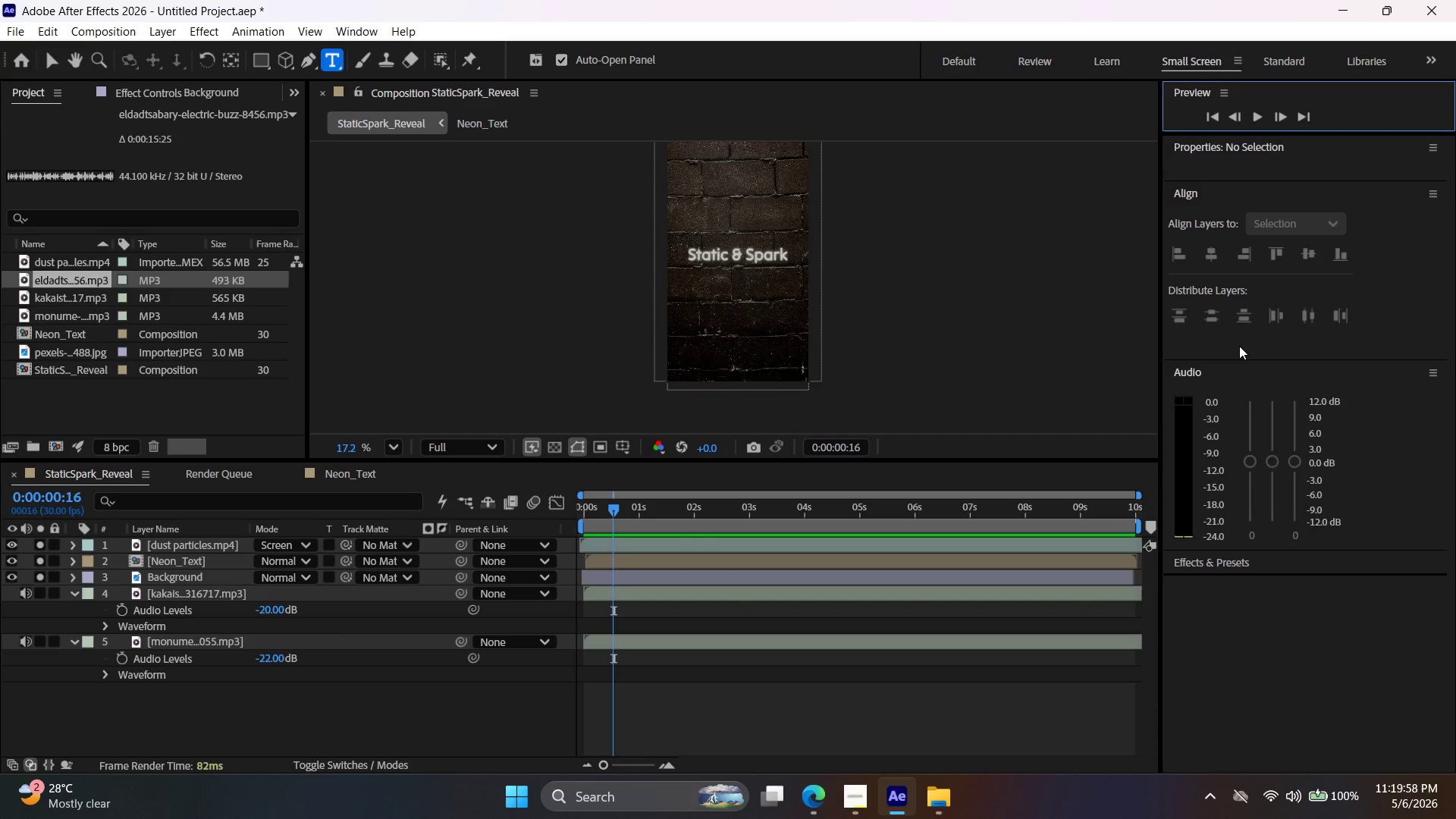 
left_click([193, 33])
 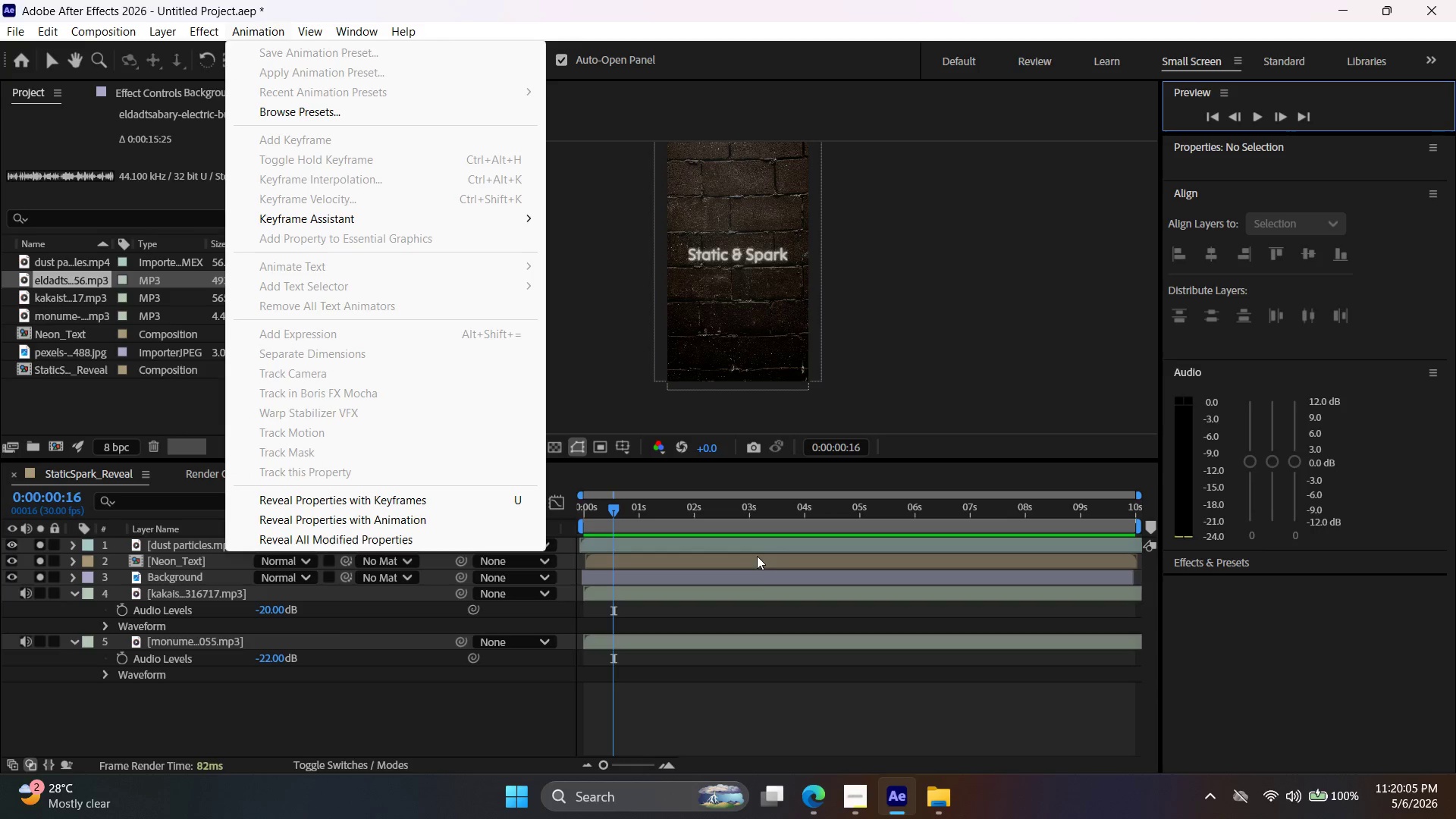 
left_click([760, 597])
 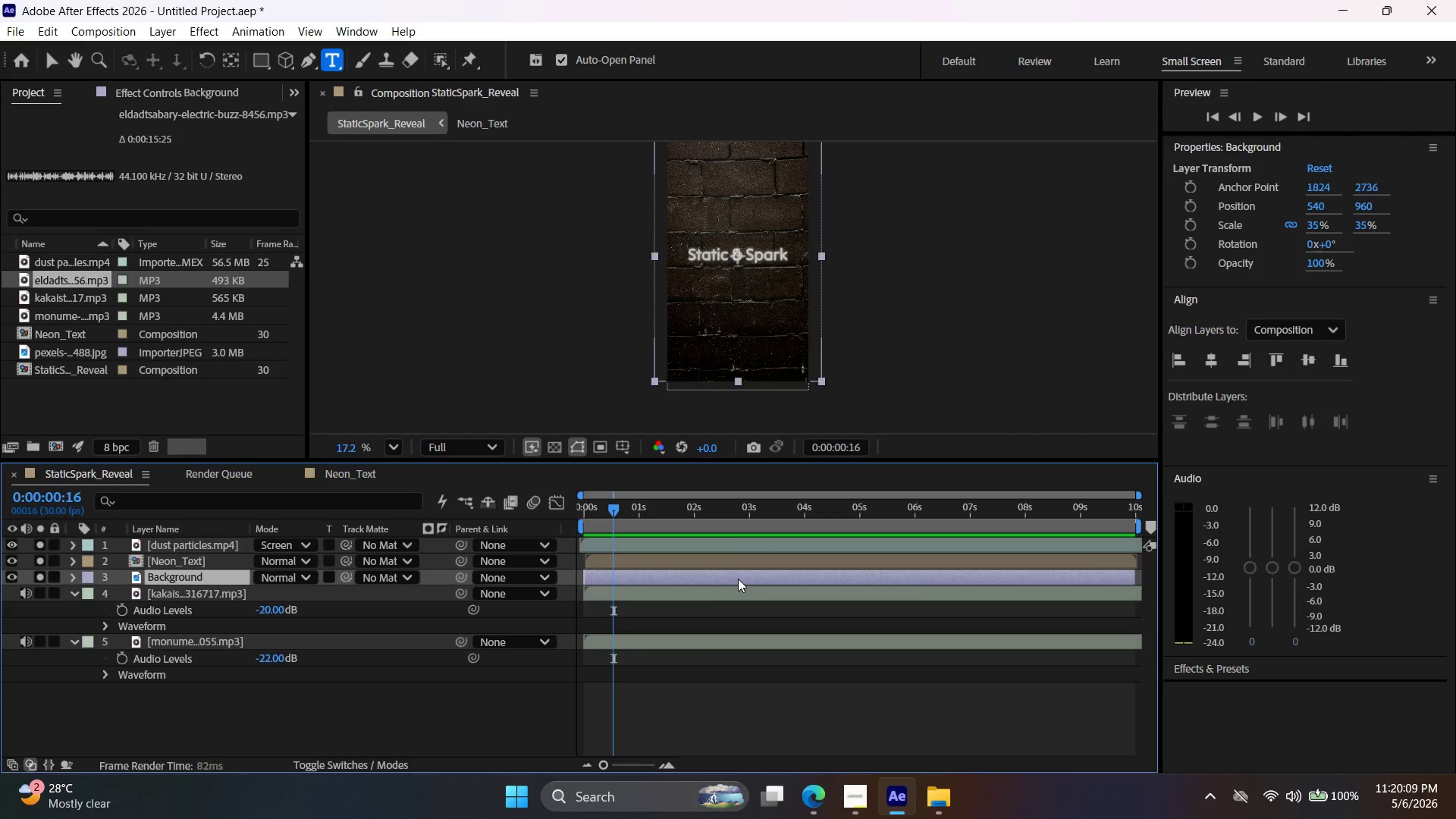 
left_click([199, 30])
 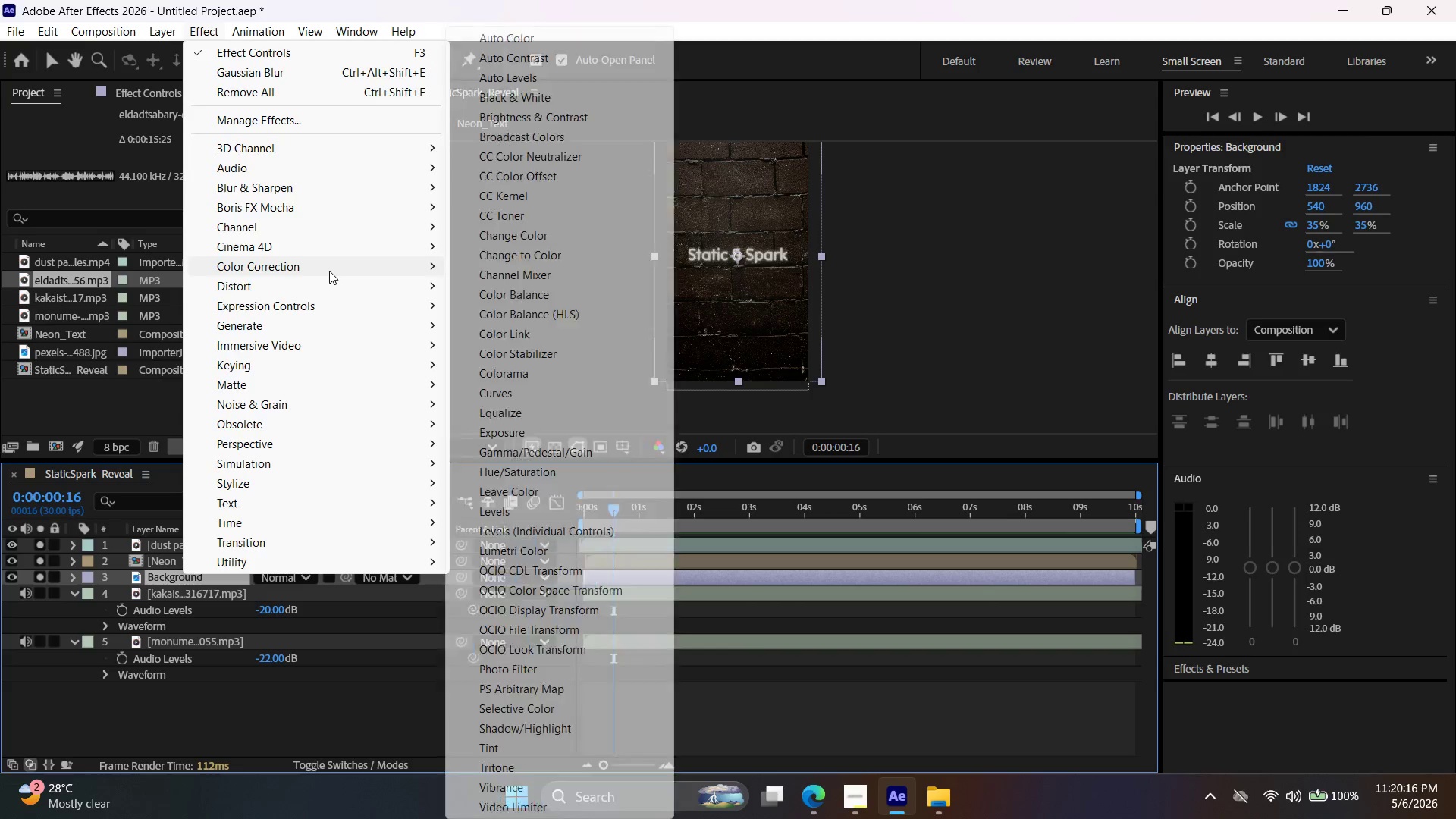 
wait(7.16)
 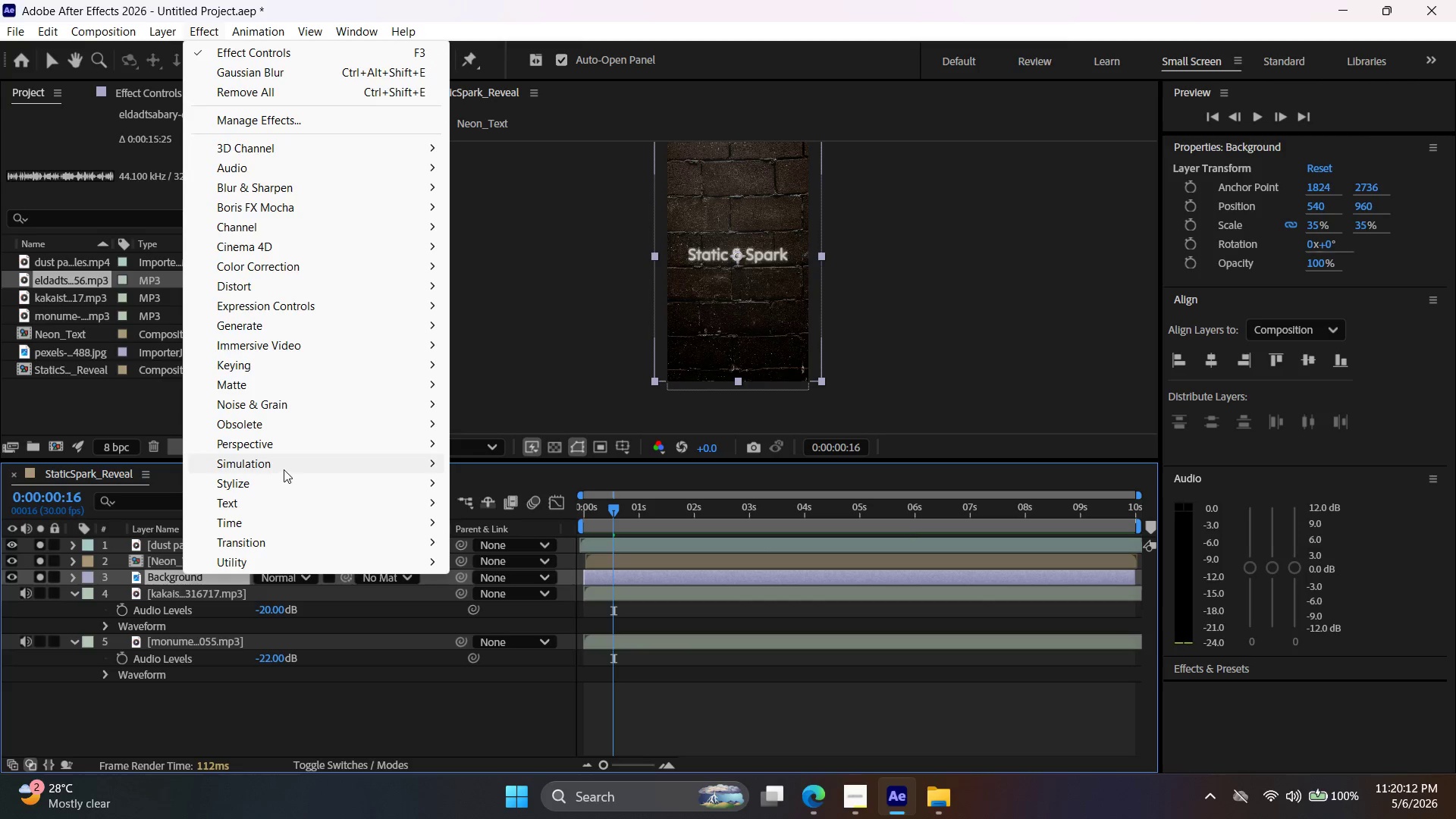 
scroll: coordinate [540, 769], scroll_direction: down, amount: 2.0
 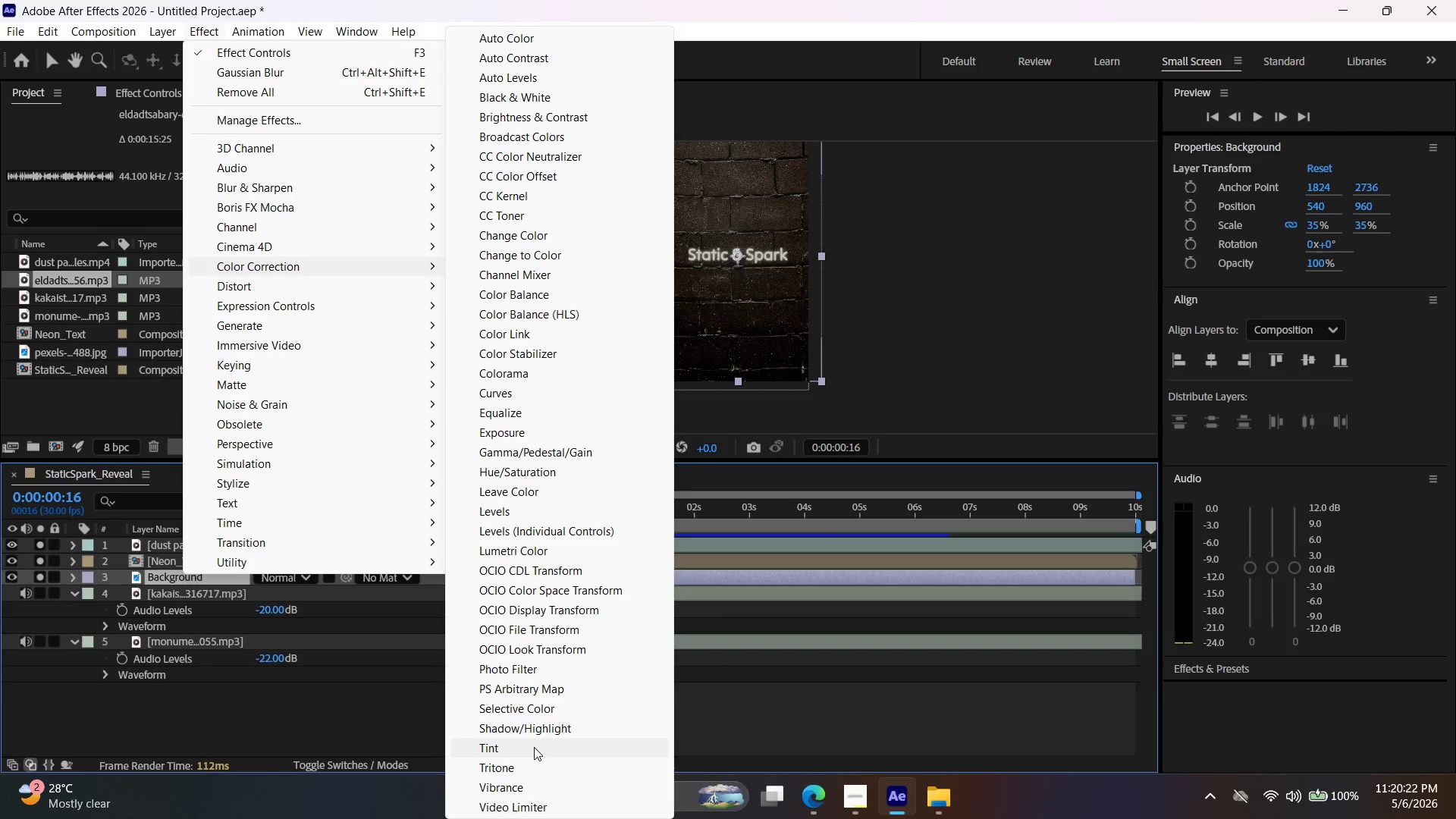 
wait(8.68)
 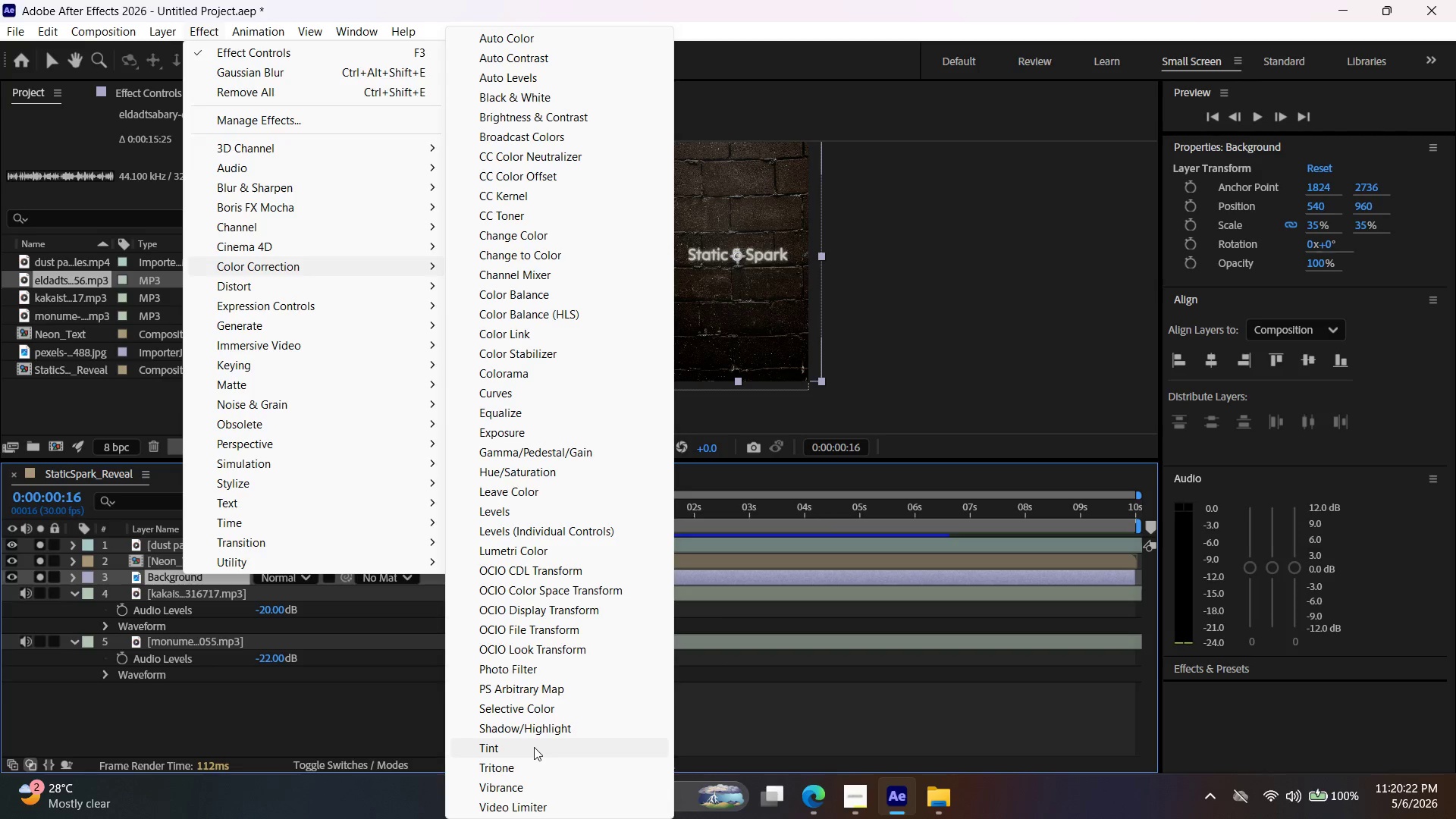 
left_click([532, 548])
 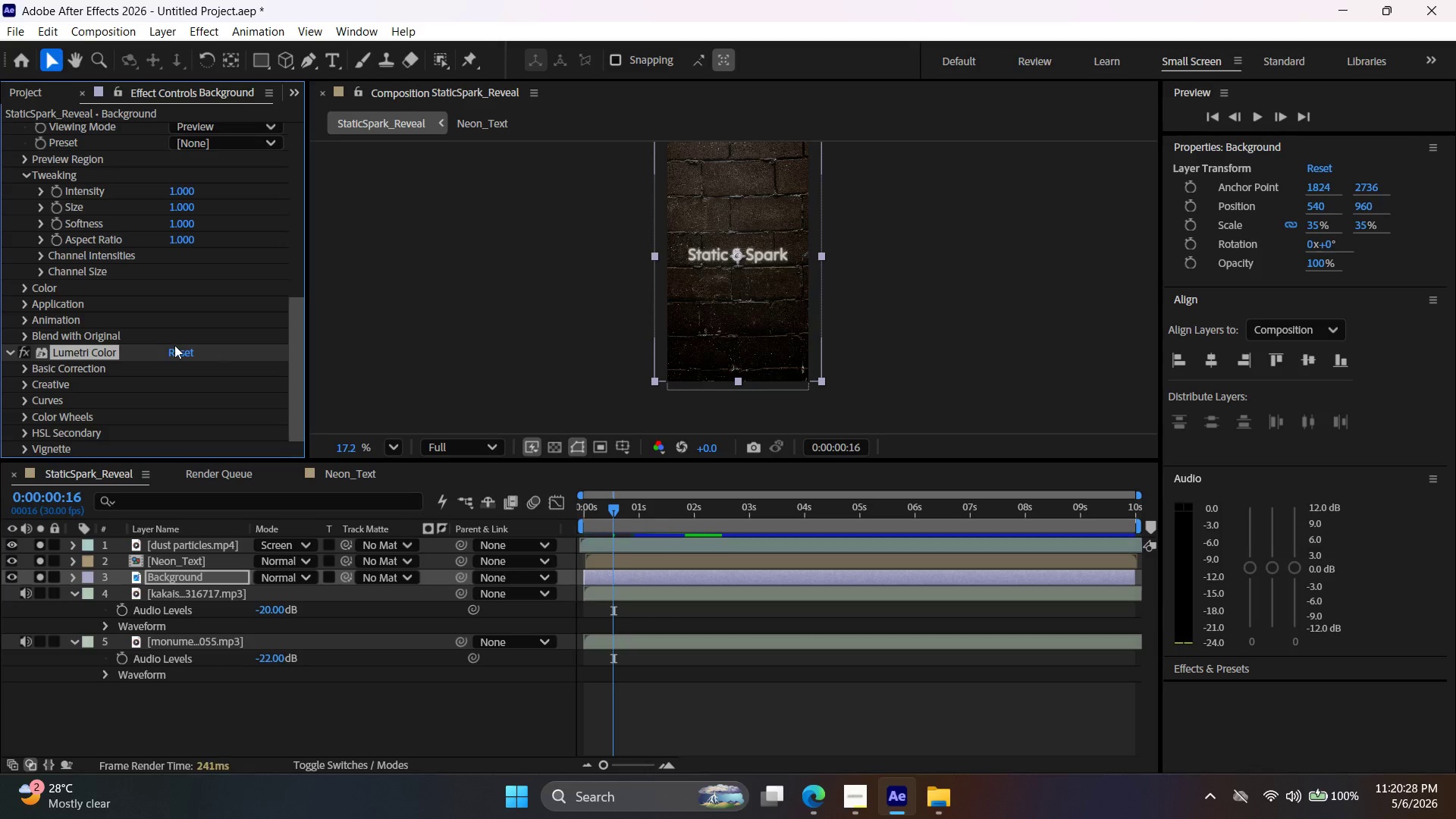 
scroll: coordinate [184, 380], scroll_direction: down, amount: 4.0
 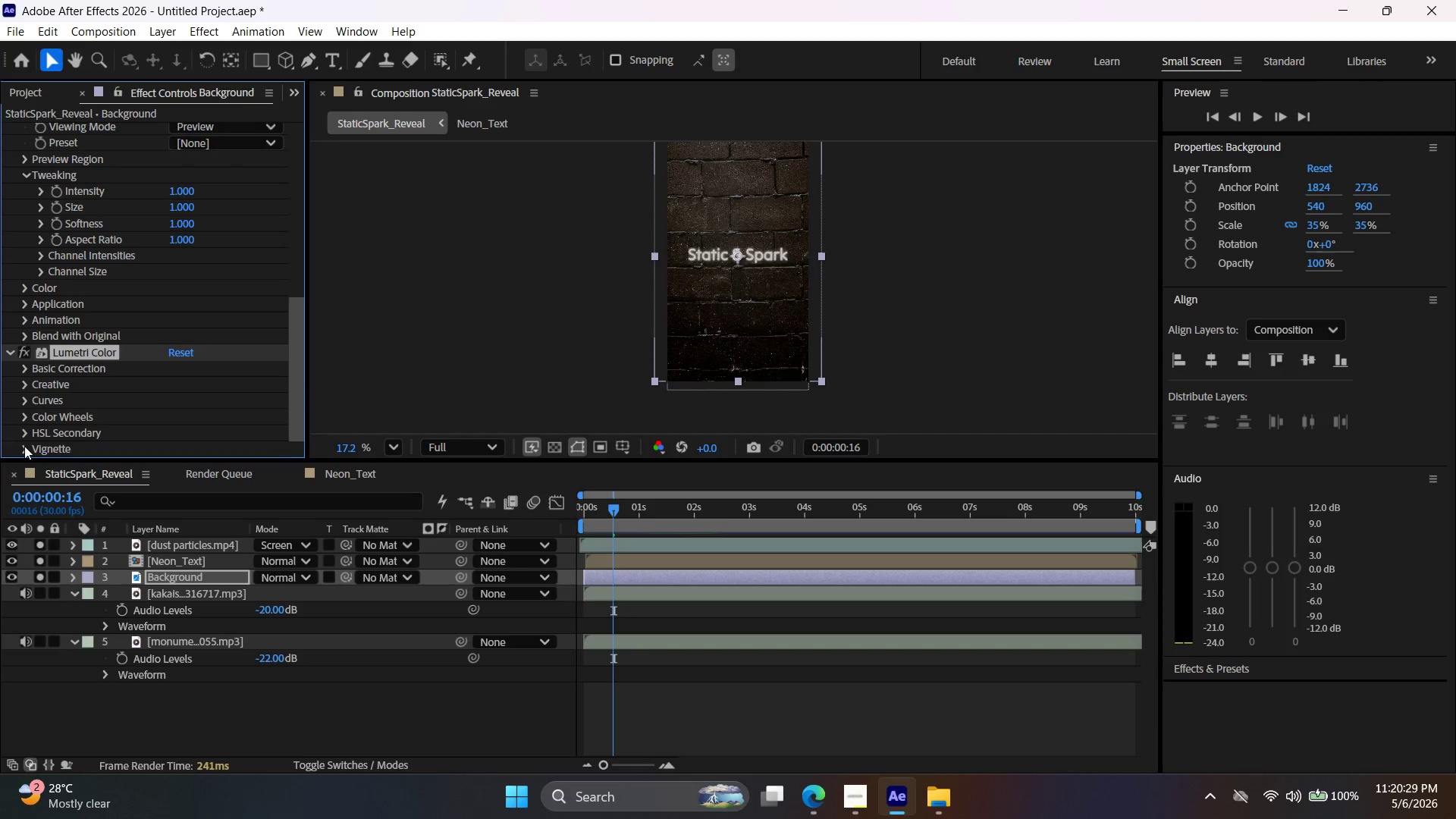 
left_click([24, 446])
 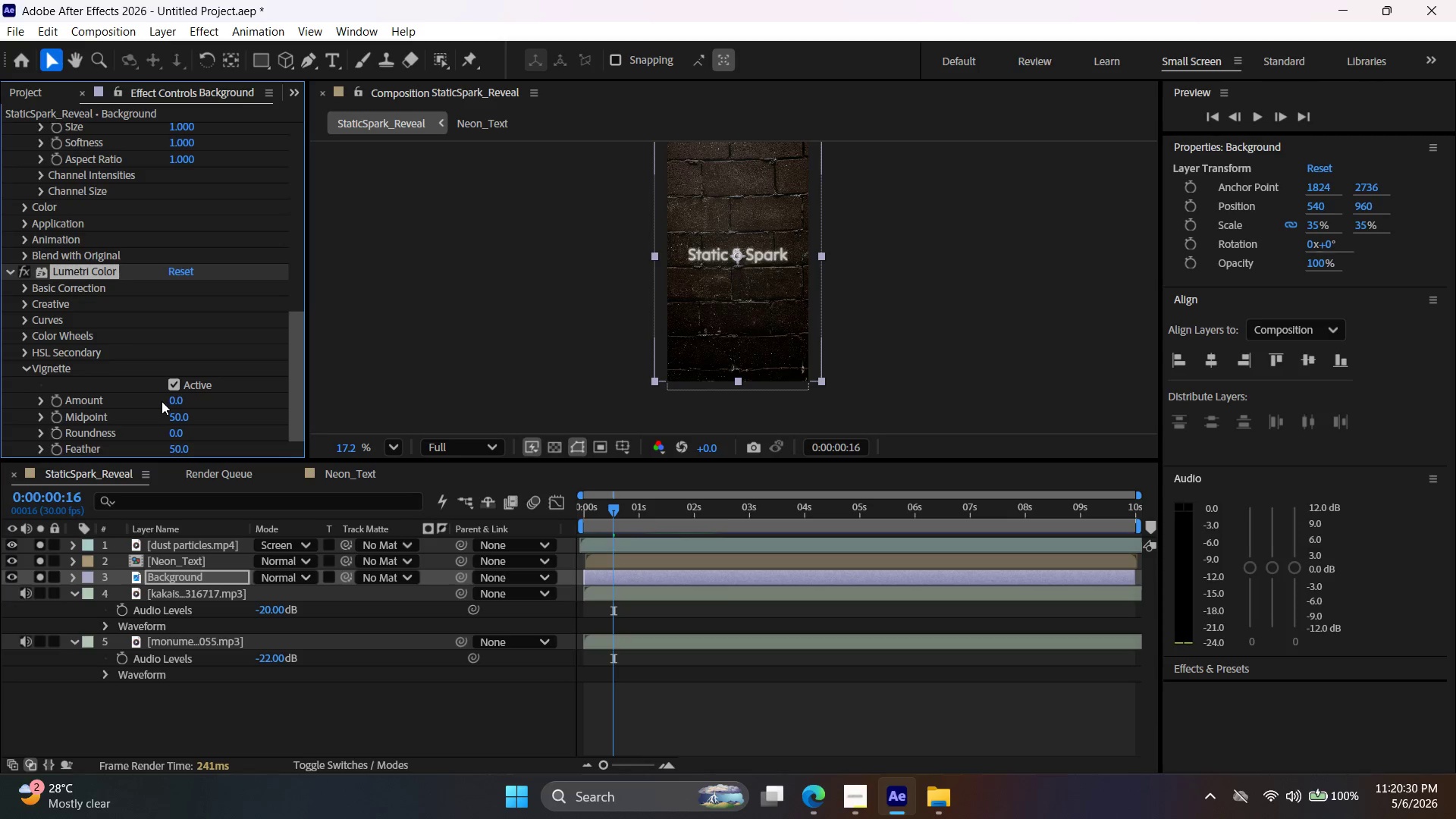 
scroll: coordinate [161, 404], scroll_direction: down, amount: 1.0
 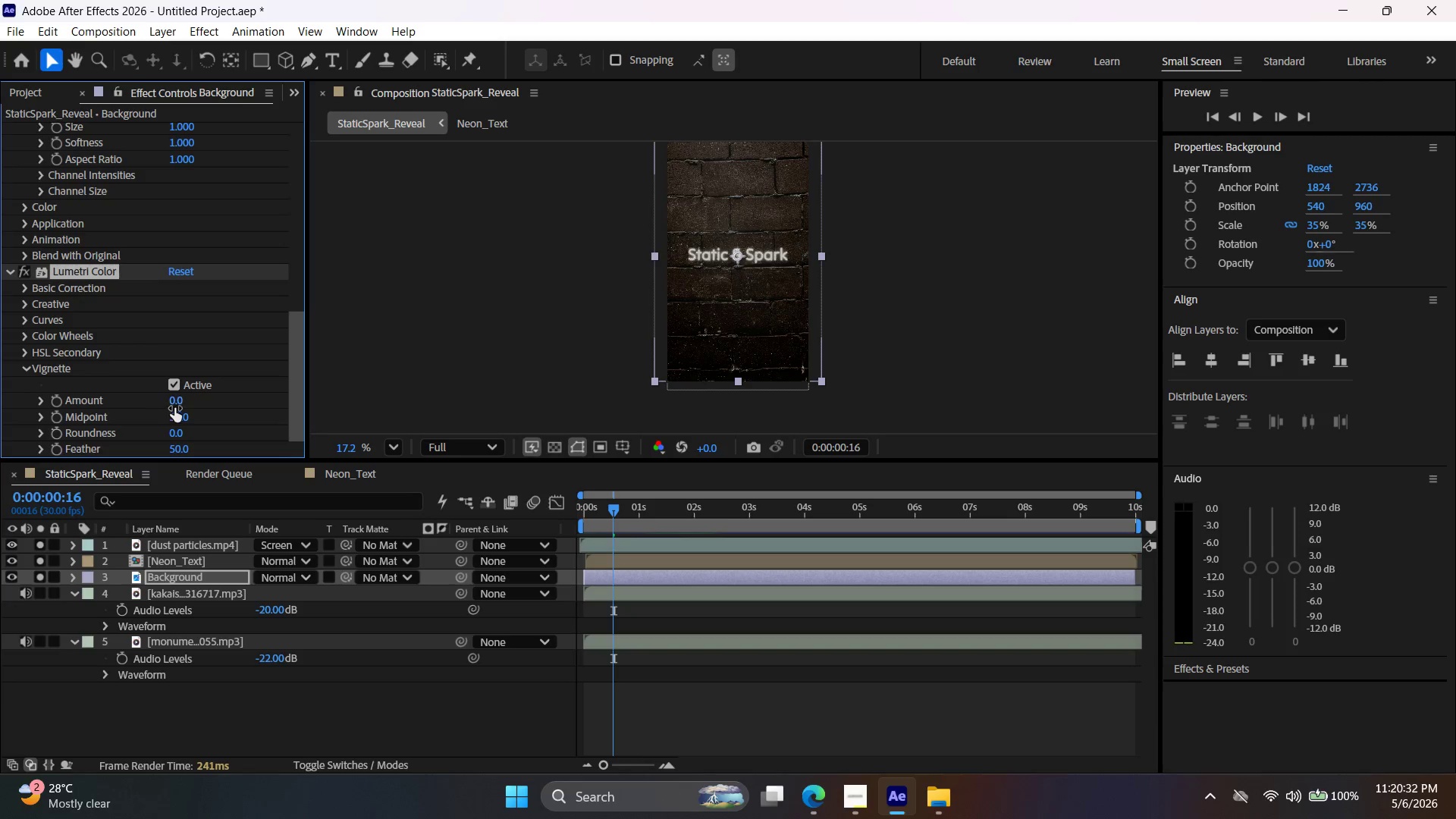 
left_click_drag(start_coordinate=[174, 403], to_coordinate=[165, 406])
 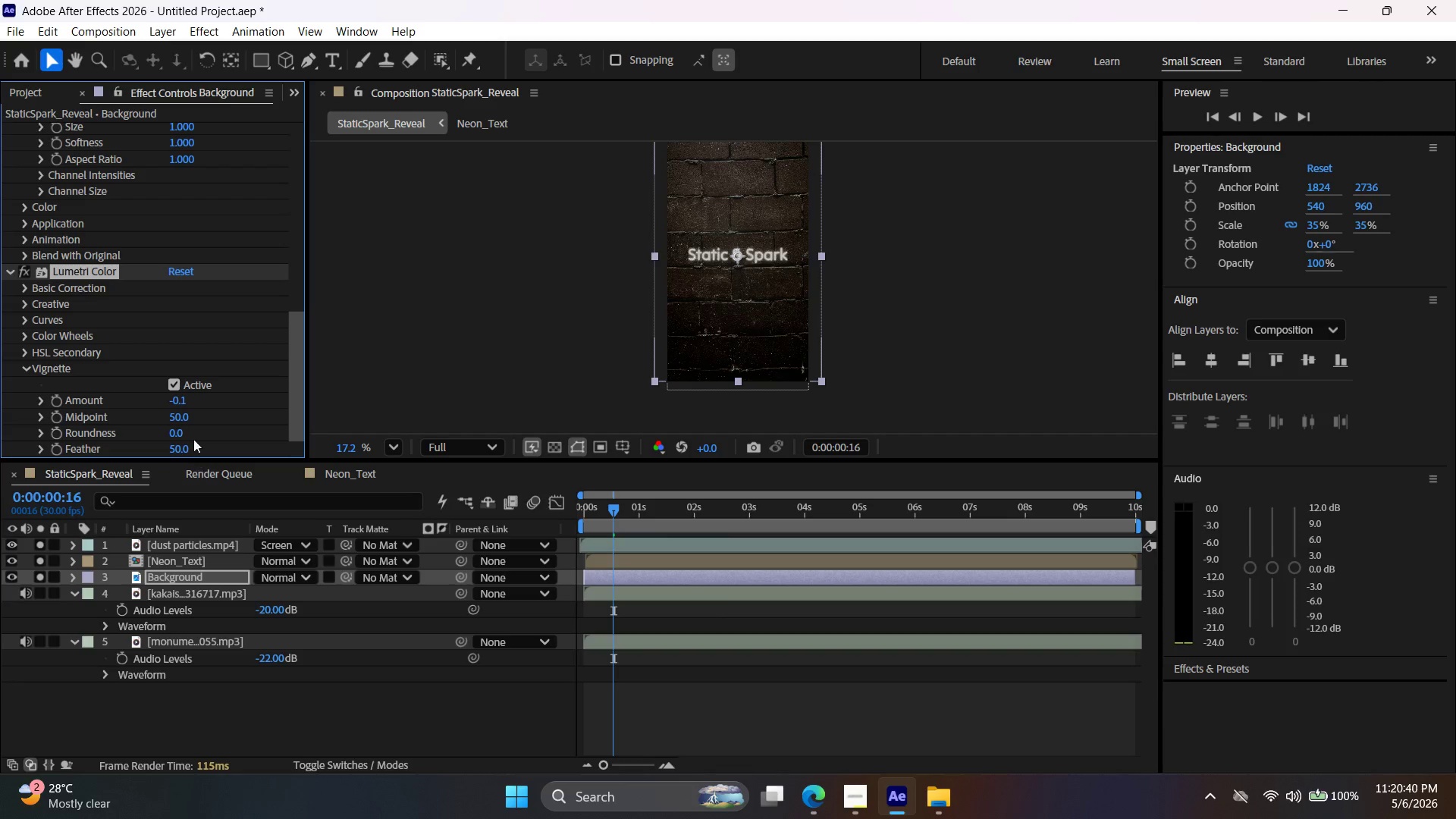 
wait(5.81)
 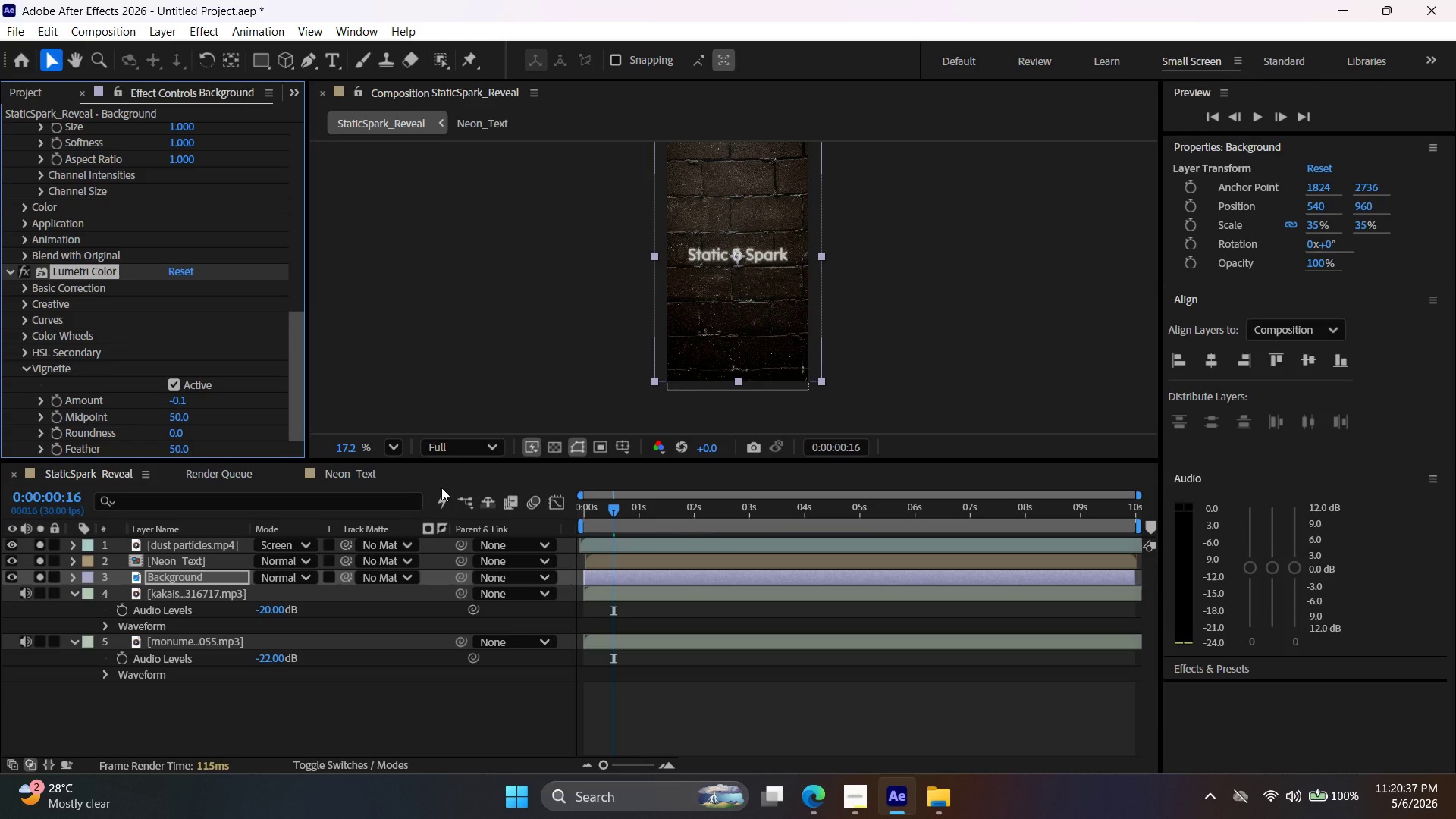 
left_click_drag(start_coordinate=[182, 450], to_coordinate=[203, 450])
 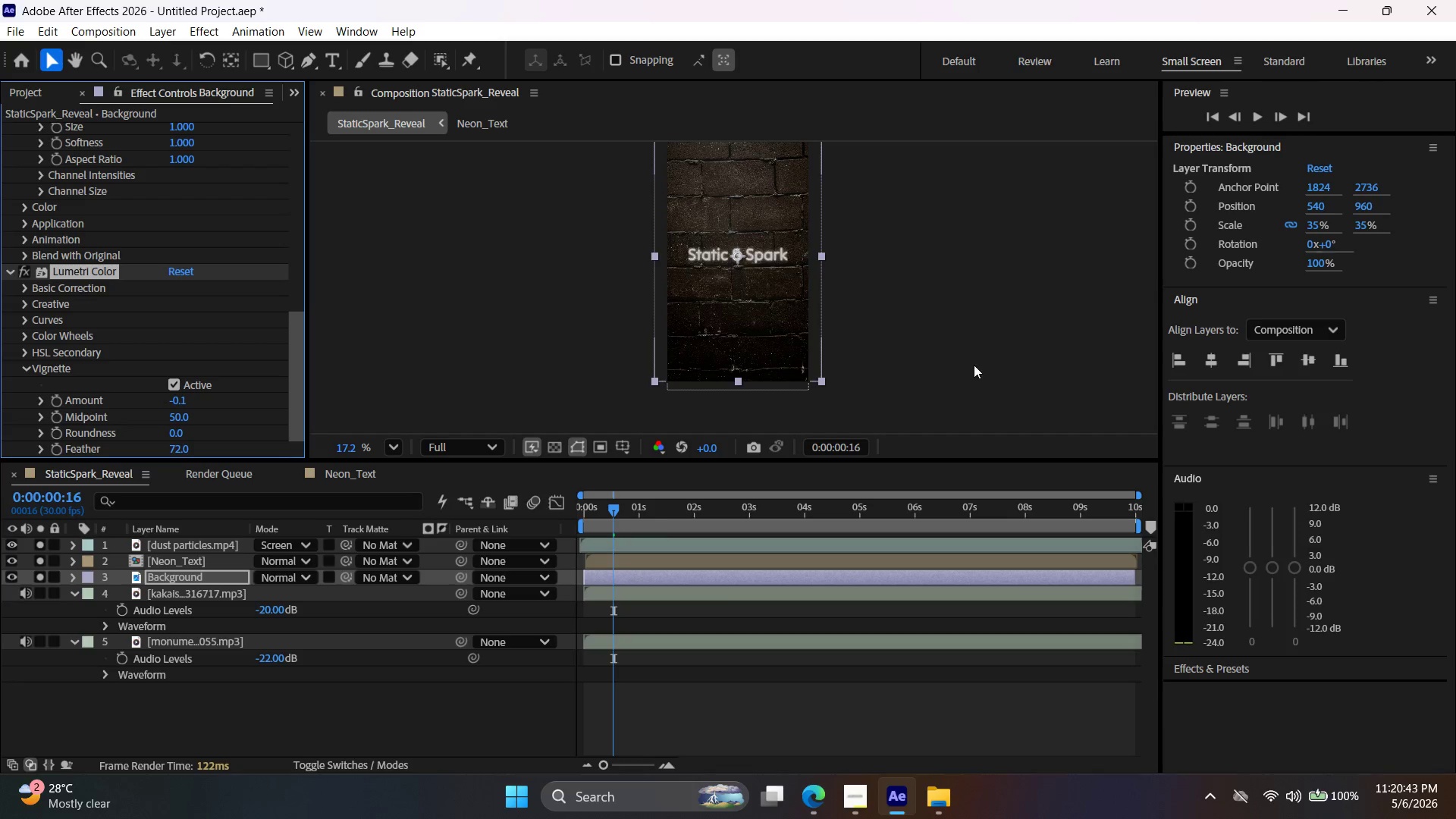 
scroll: coordinate [966, 373], scroll_direction: down, amount: 2.0
 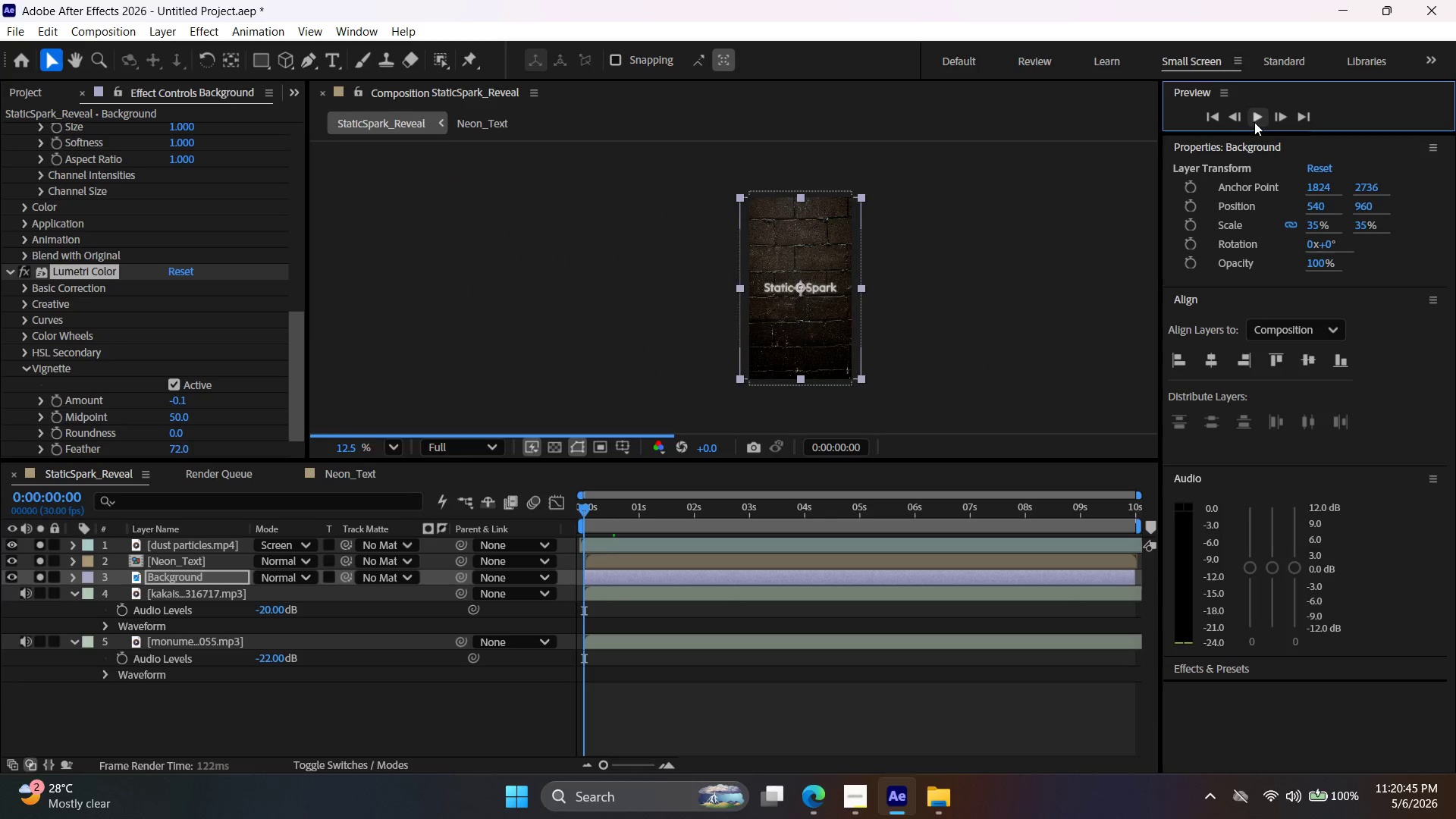 
left_click([1261, 120])